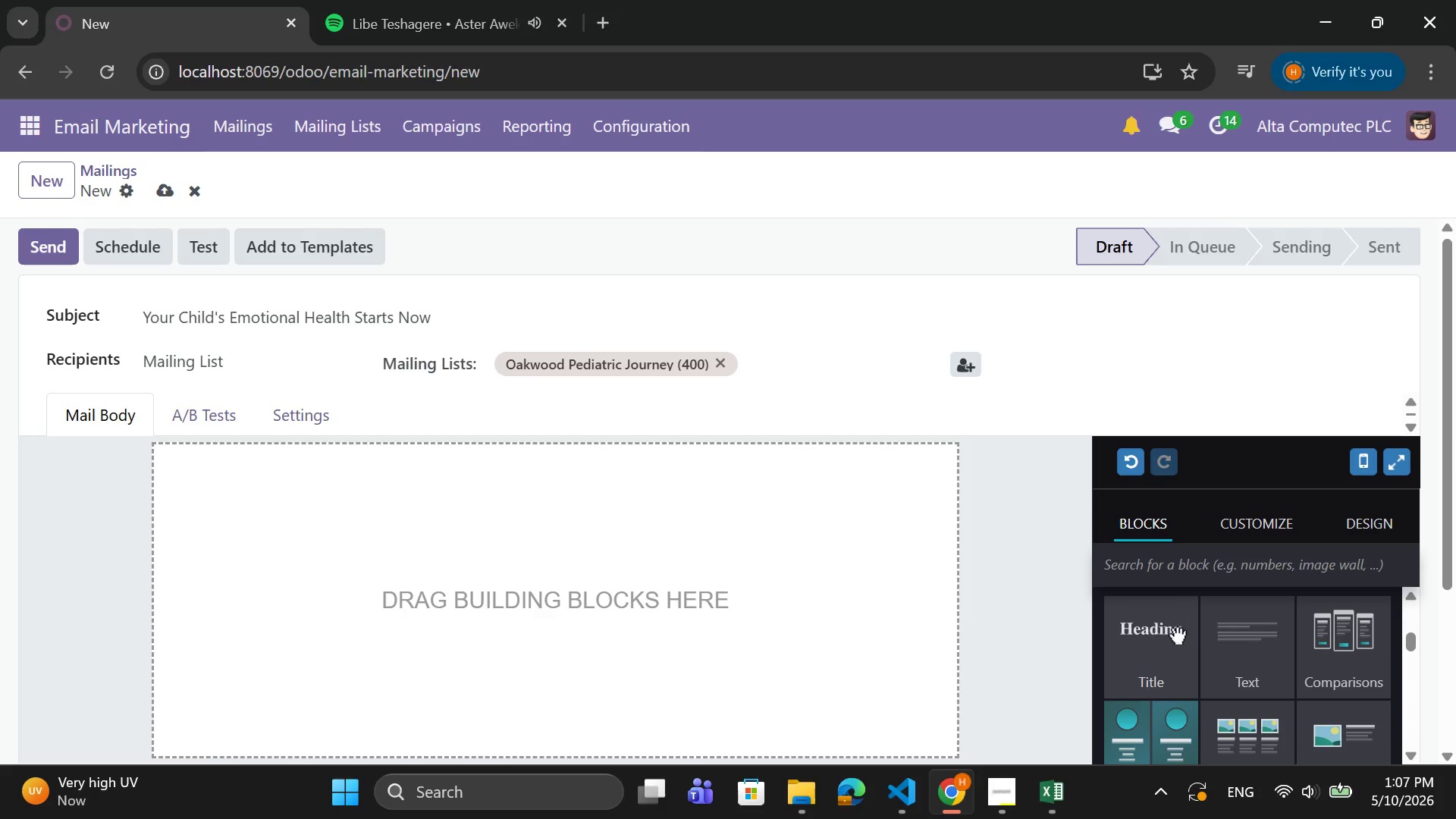 
left_click_drag(start_coordinate=[1176, 632], to_coordinate=[862, 491])
 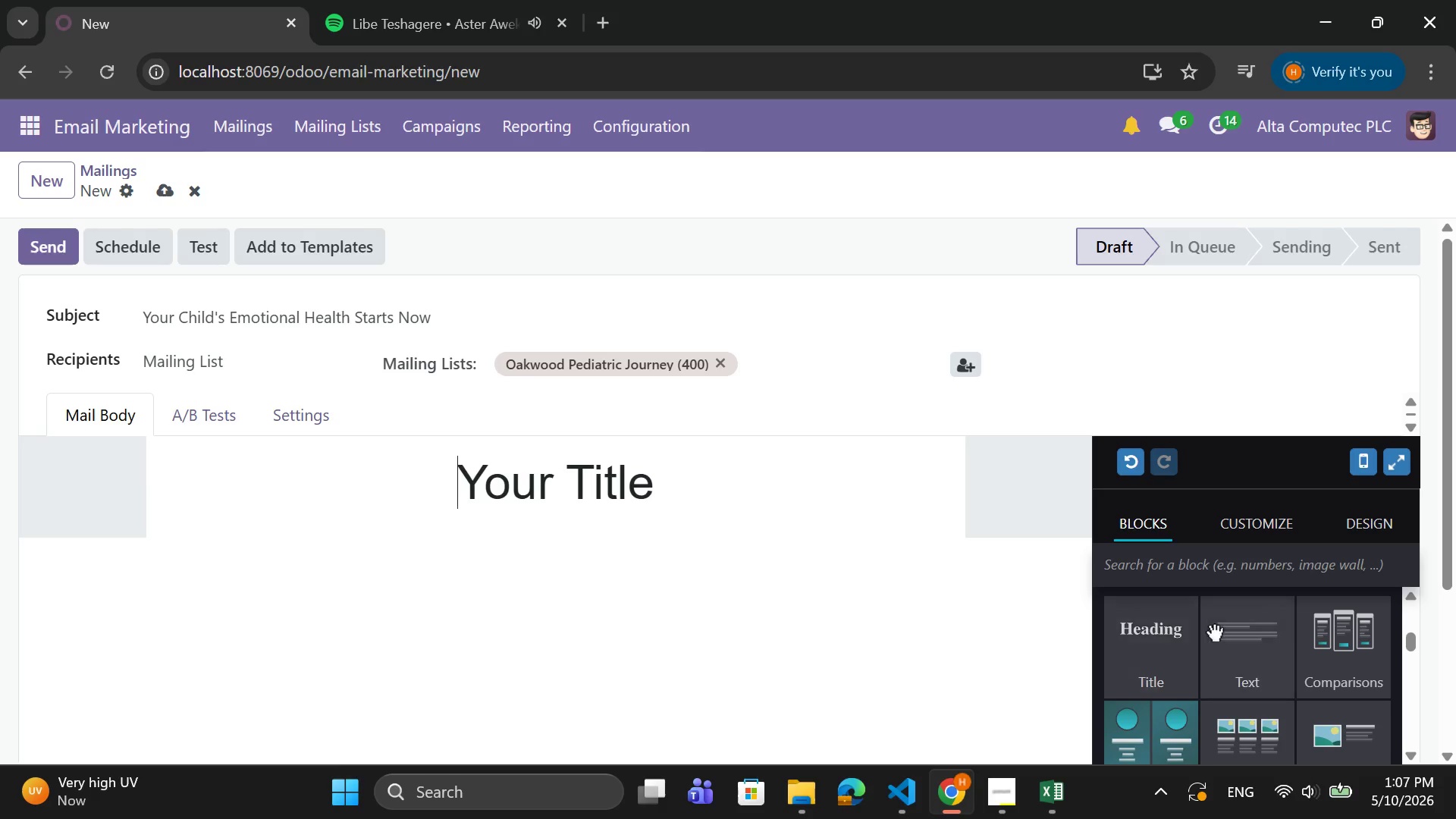 
left_click_drag(start_coordinate=[1219, 629], to_coordinate=[780, 636])
 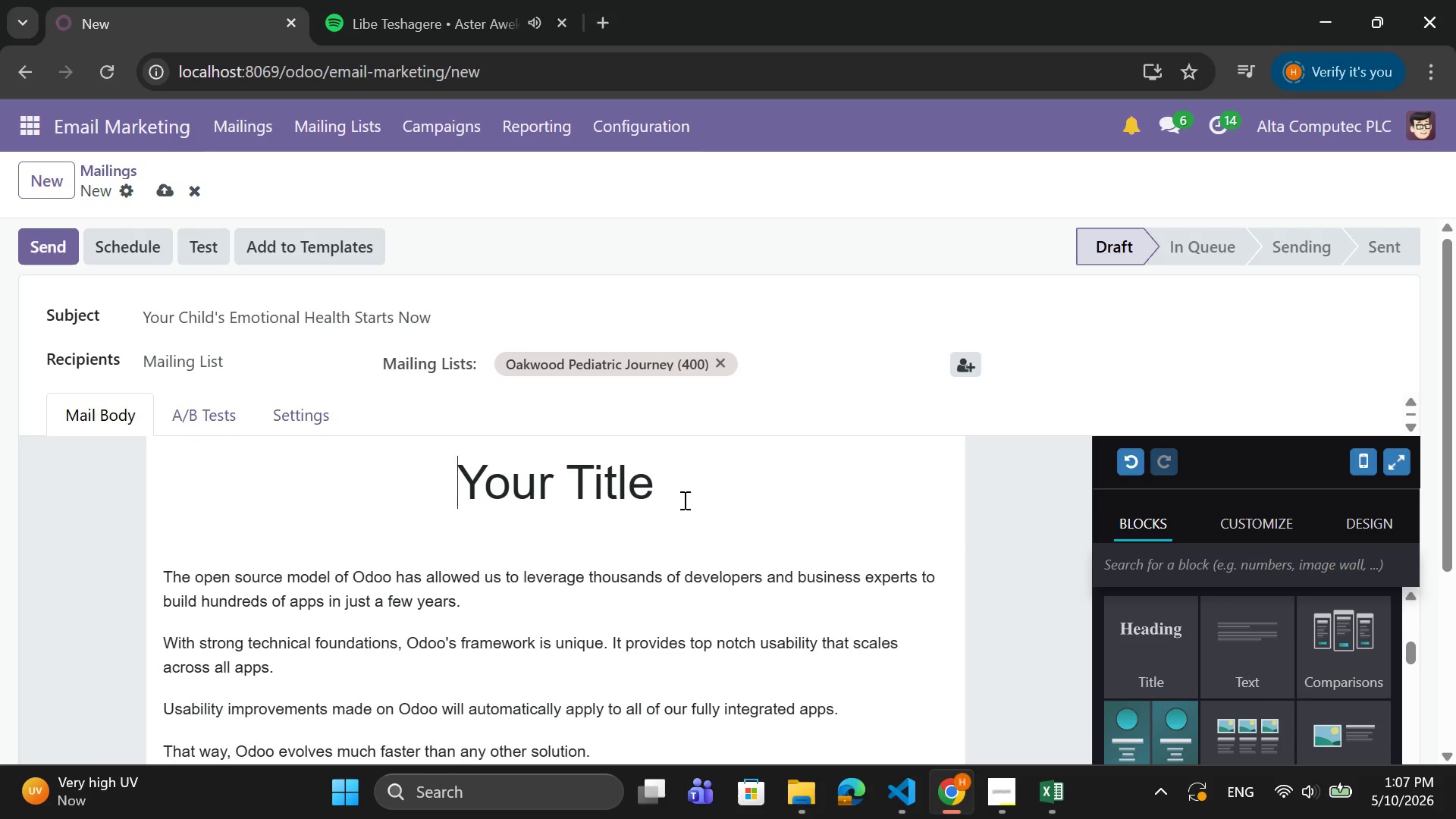 
left_click_drag(start_coordinate=[683, 493], to_coordinate=[464, 494])
 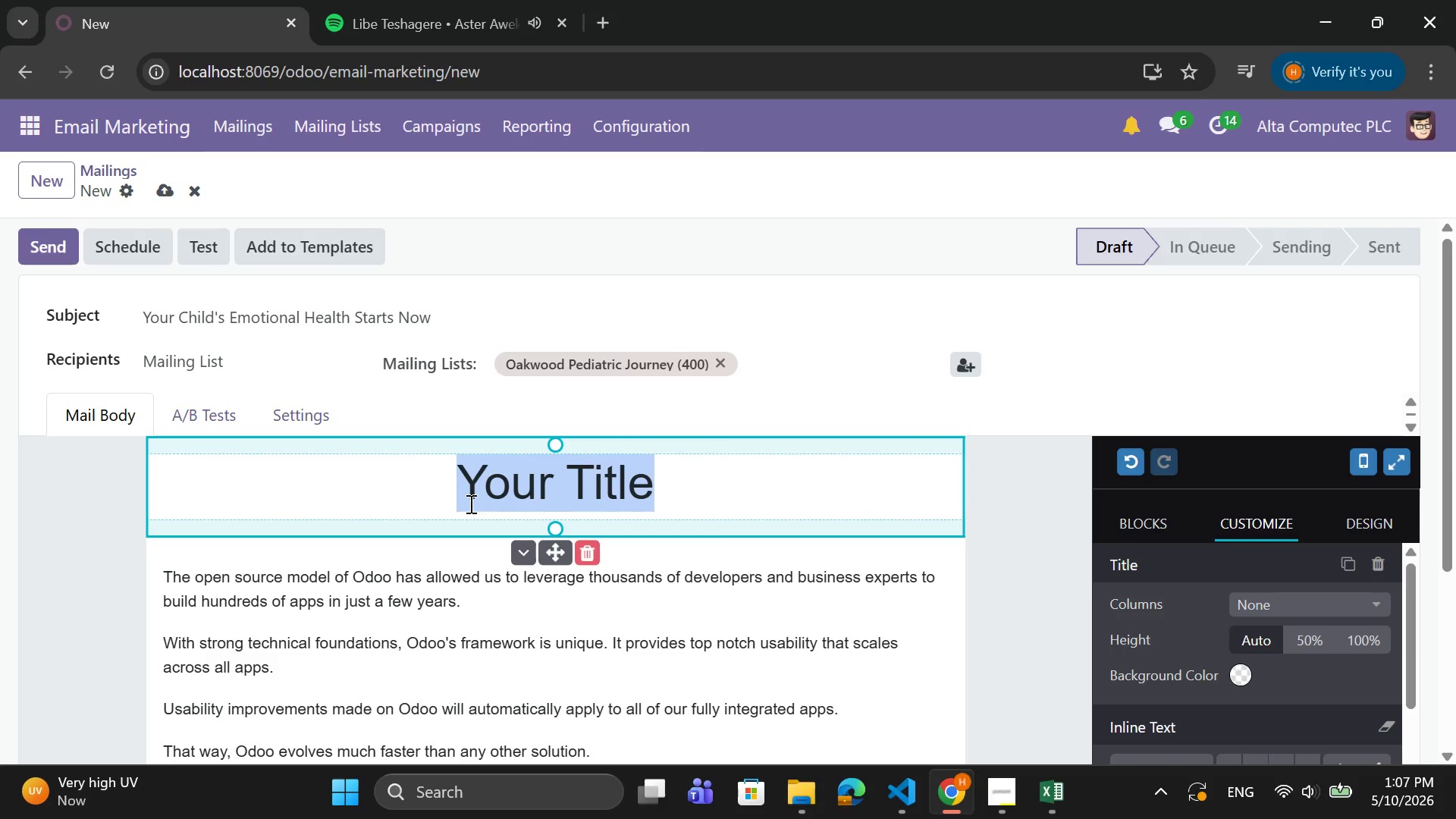 
type(Yourr )
key(Backspace)
key(Backspace)
type( Child's Emotional Health Starts Now)
 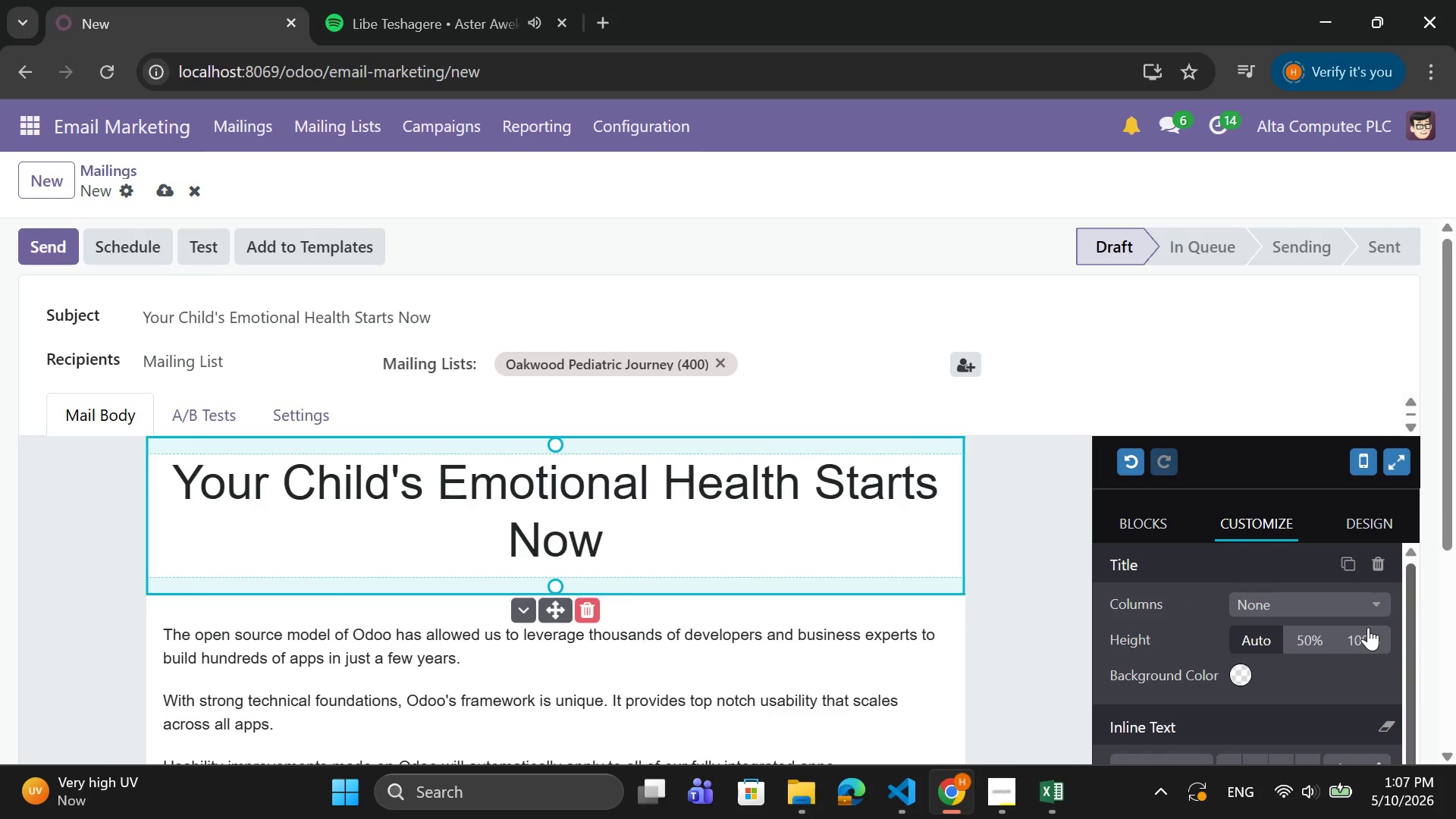 
scroll: coordinate [426, 621], scroll_direction: down, amount: 1.0
 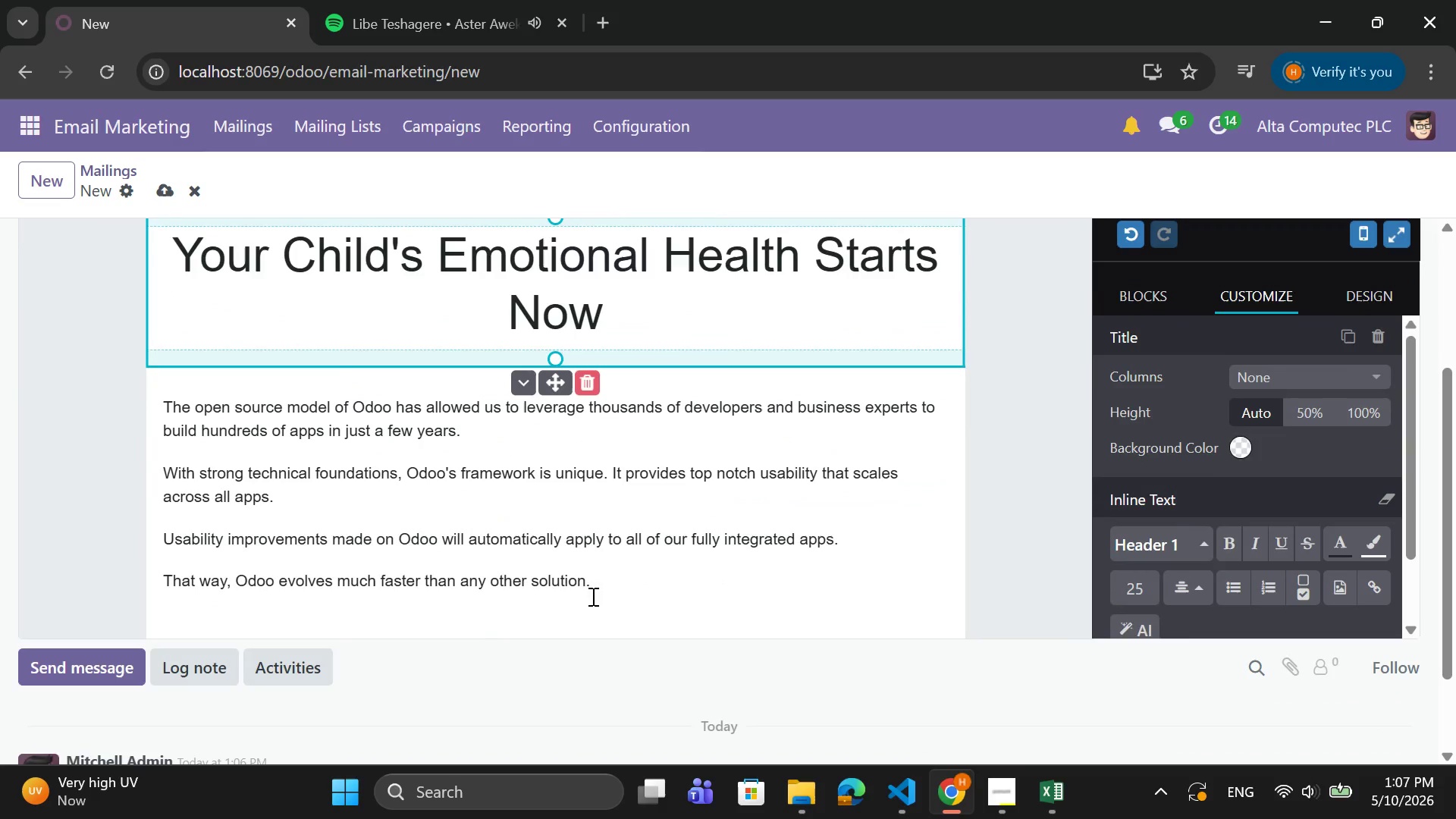 
left_click_drag(start_coordinate=[601, 592], to_coordinate=[166, 410])
 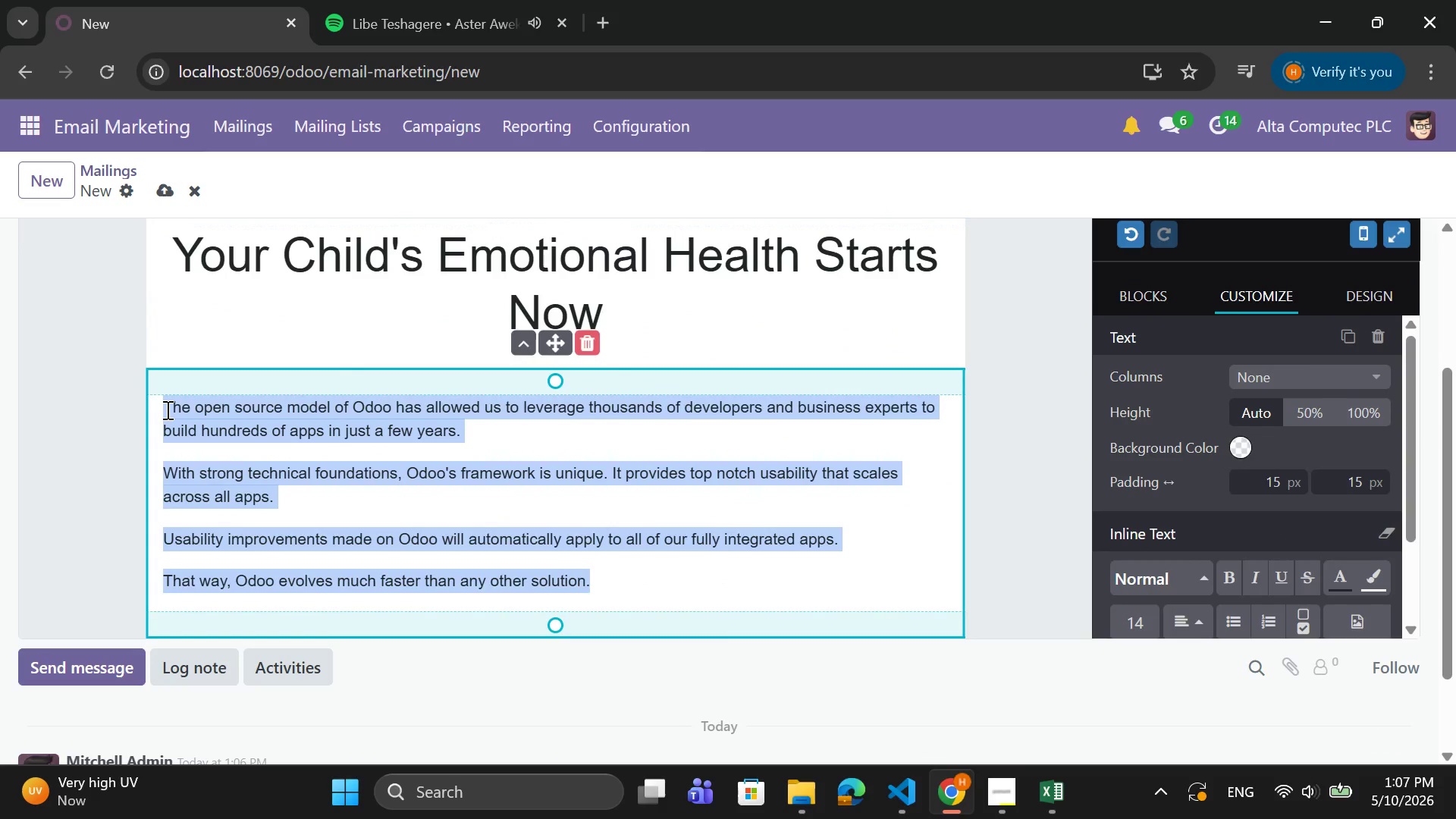 
key(CapsLock)
 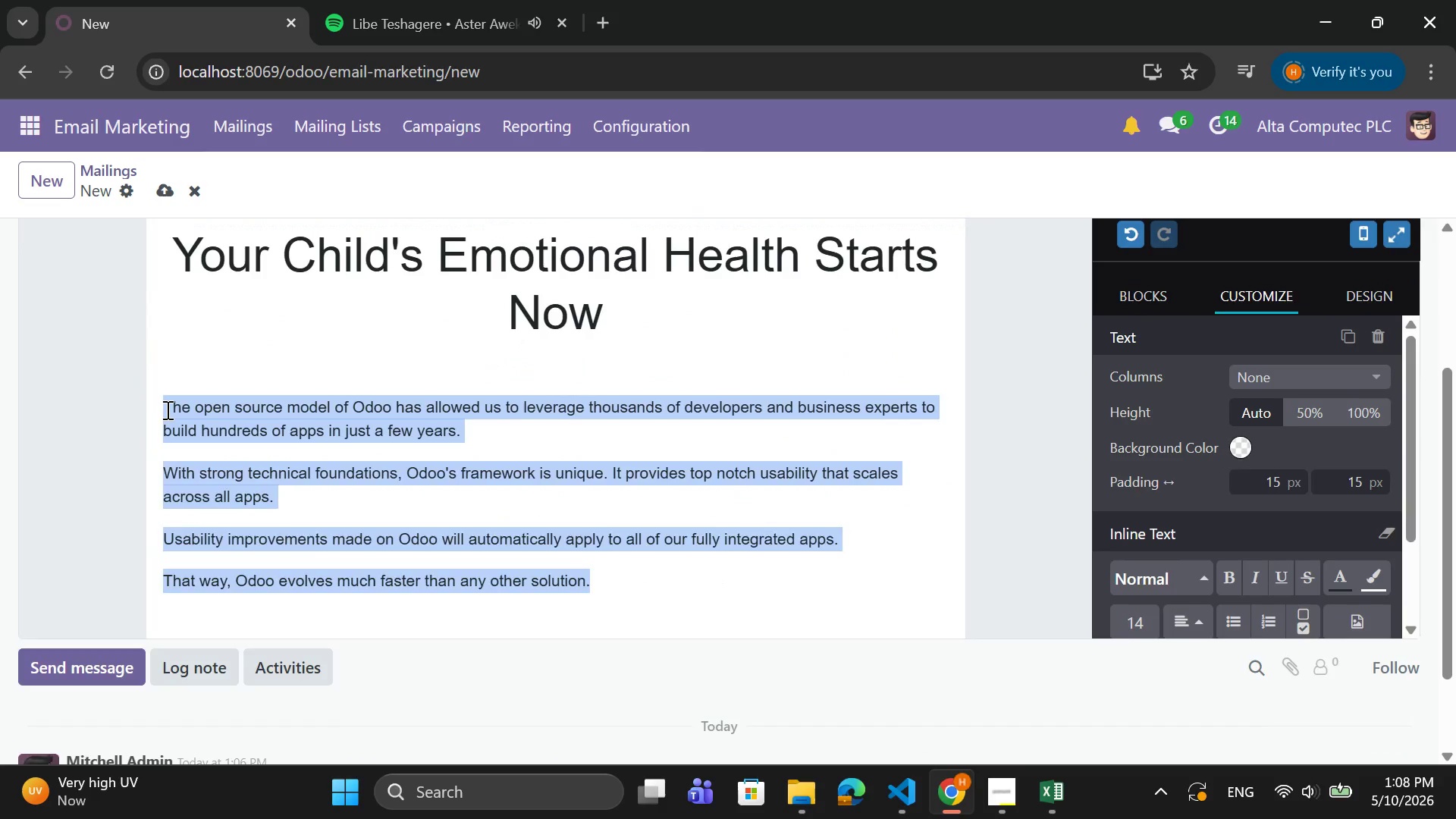 
key(H)
 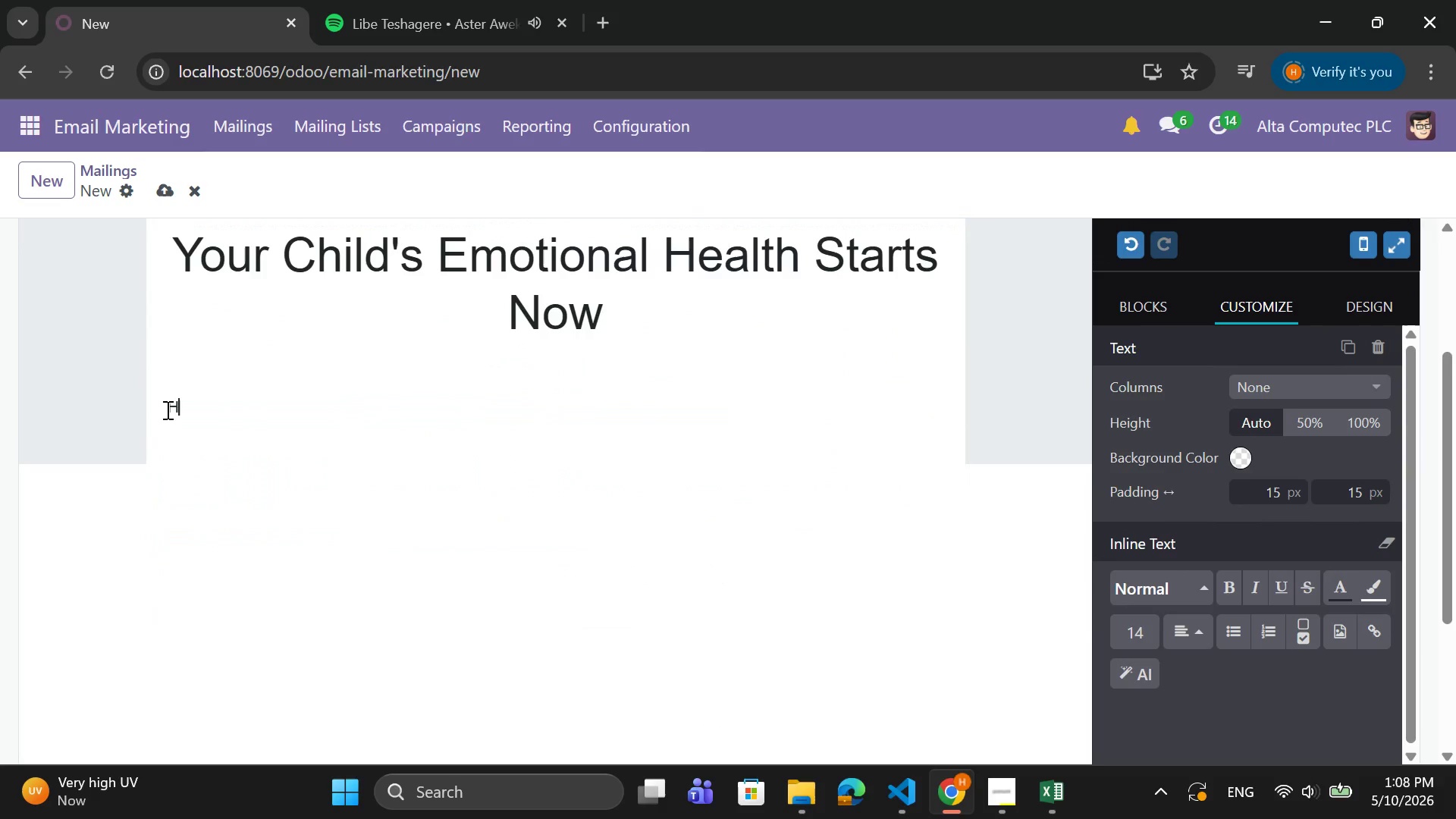 
key(CapsLock)
 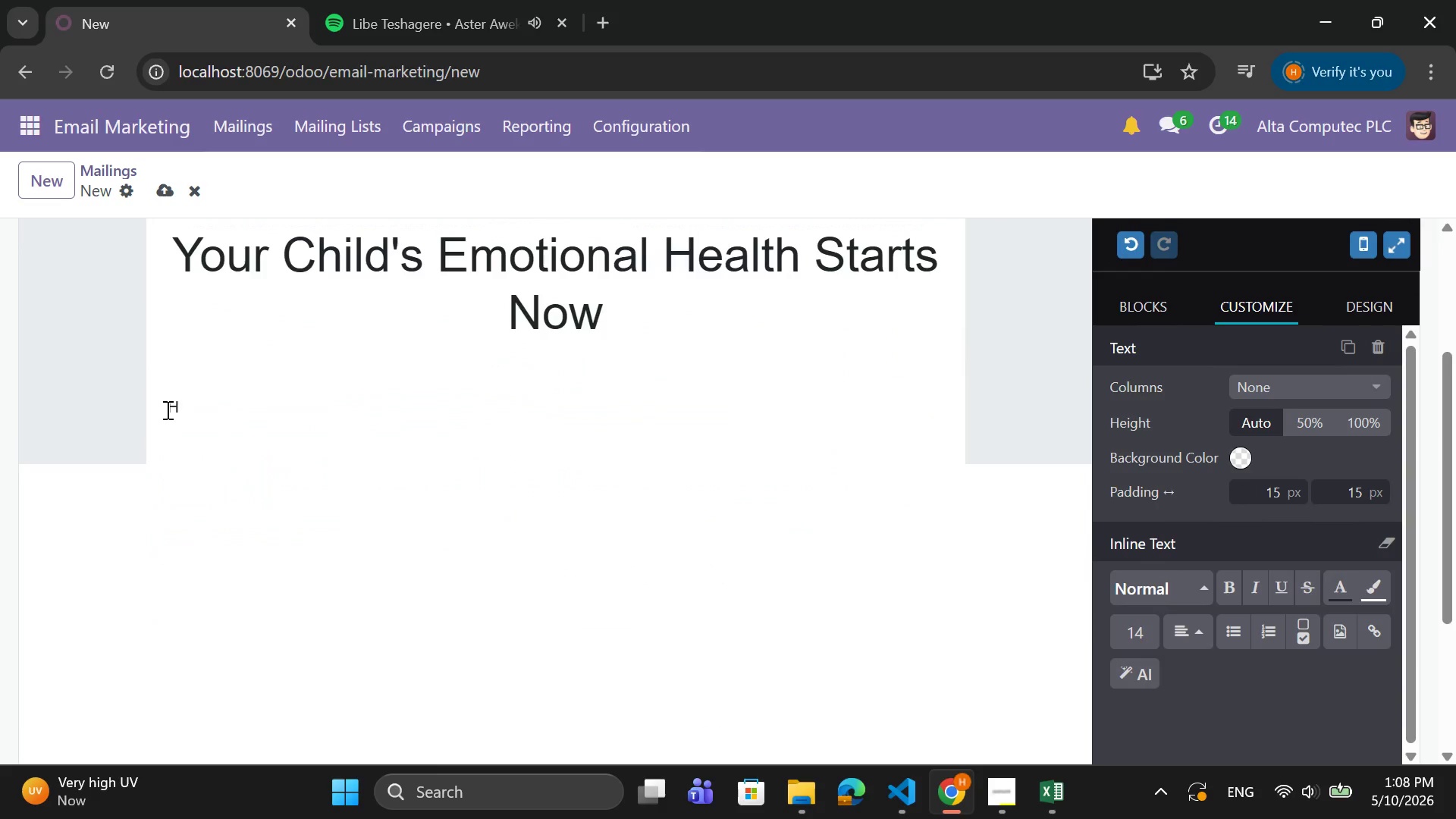 
key(I)
 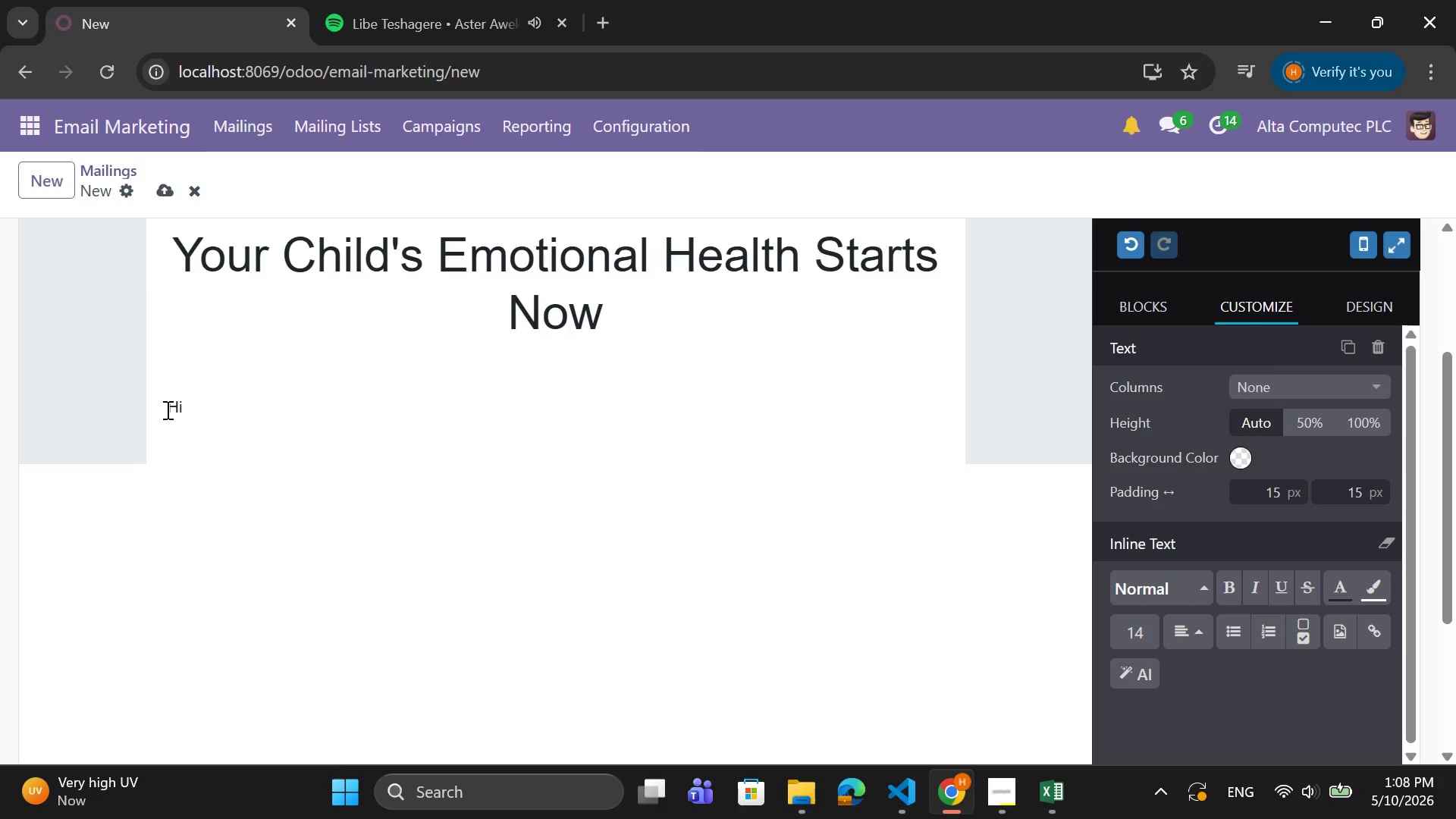 
key(Space)
 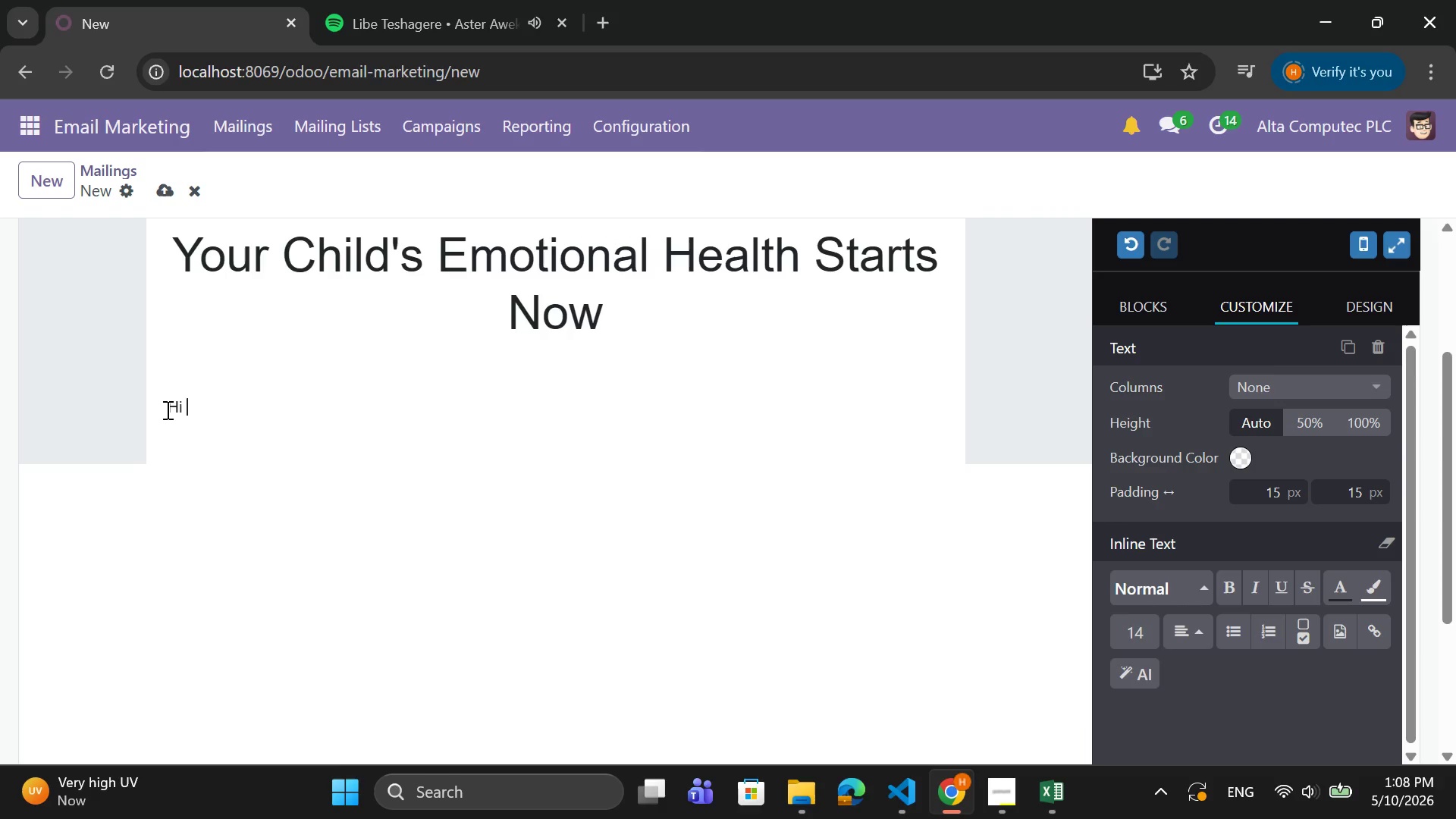 
key(Shift+4)
 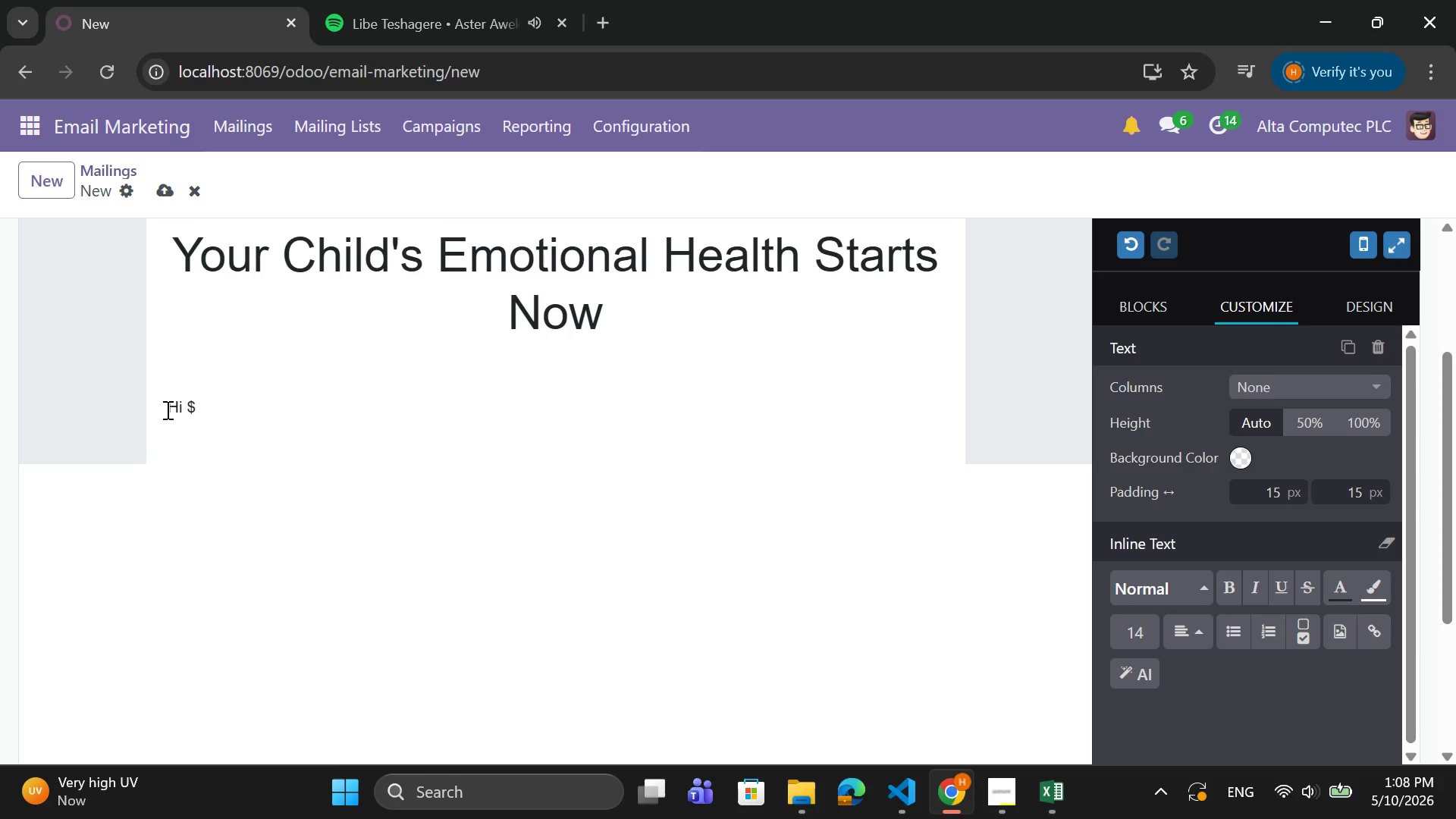 
key(Shift+BracketLeft)
 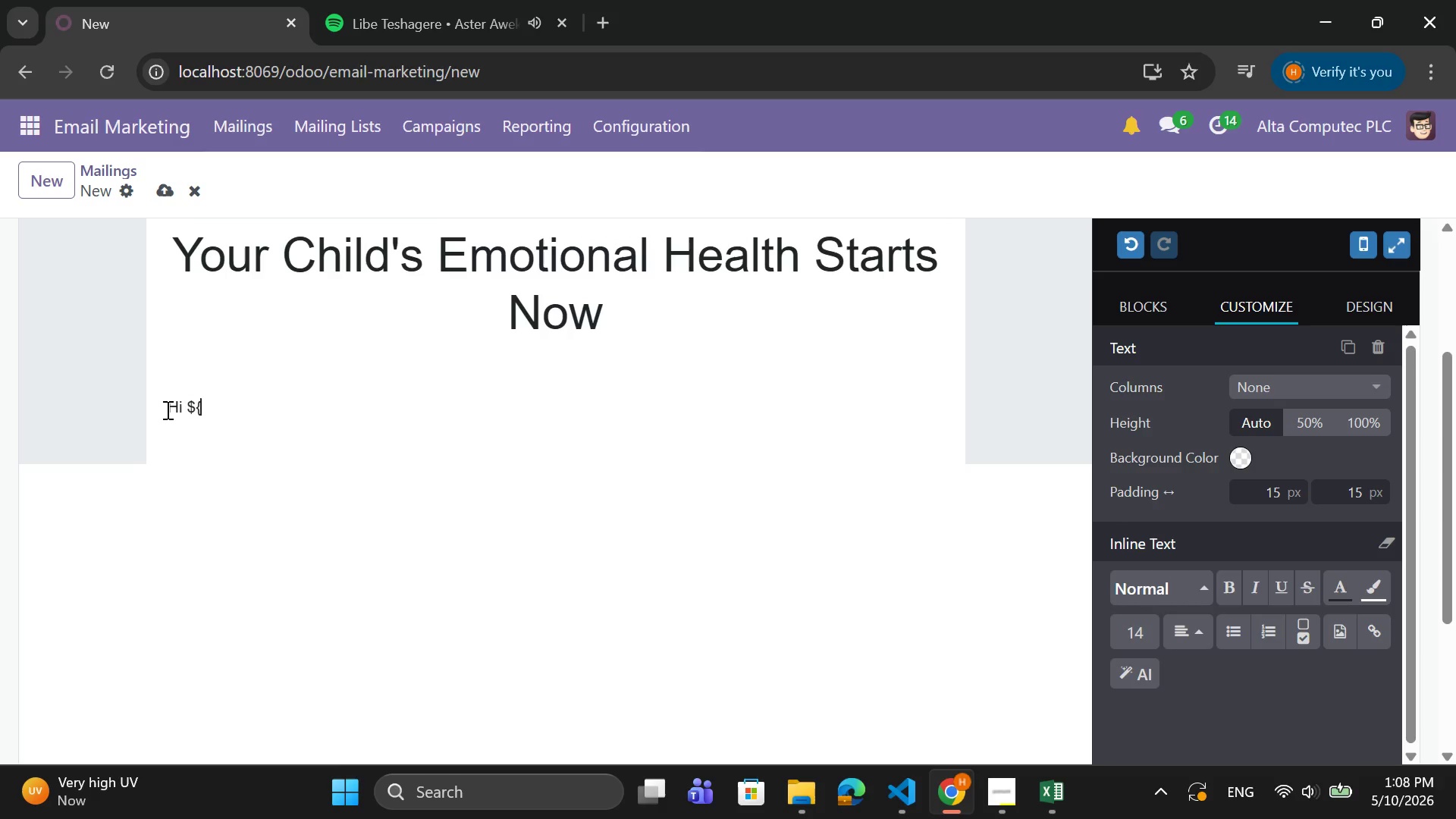 
key(Shift+BracketRight)
 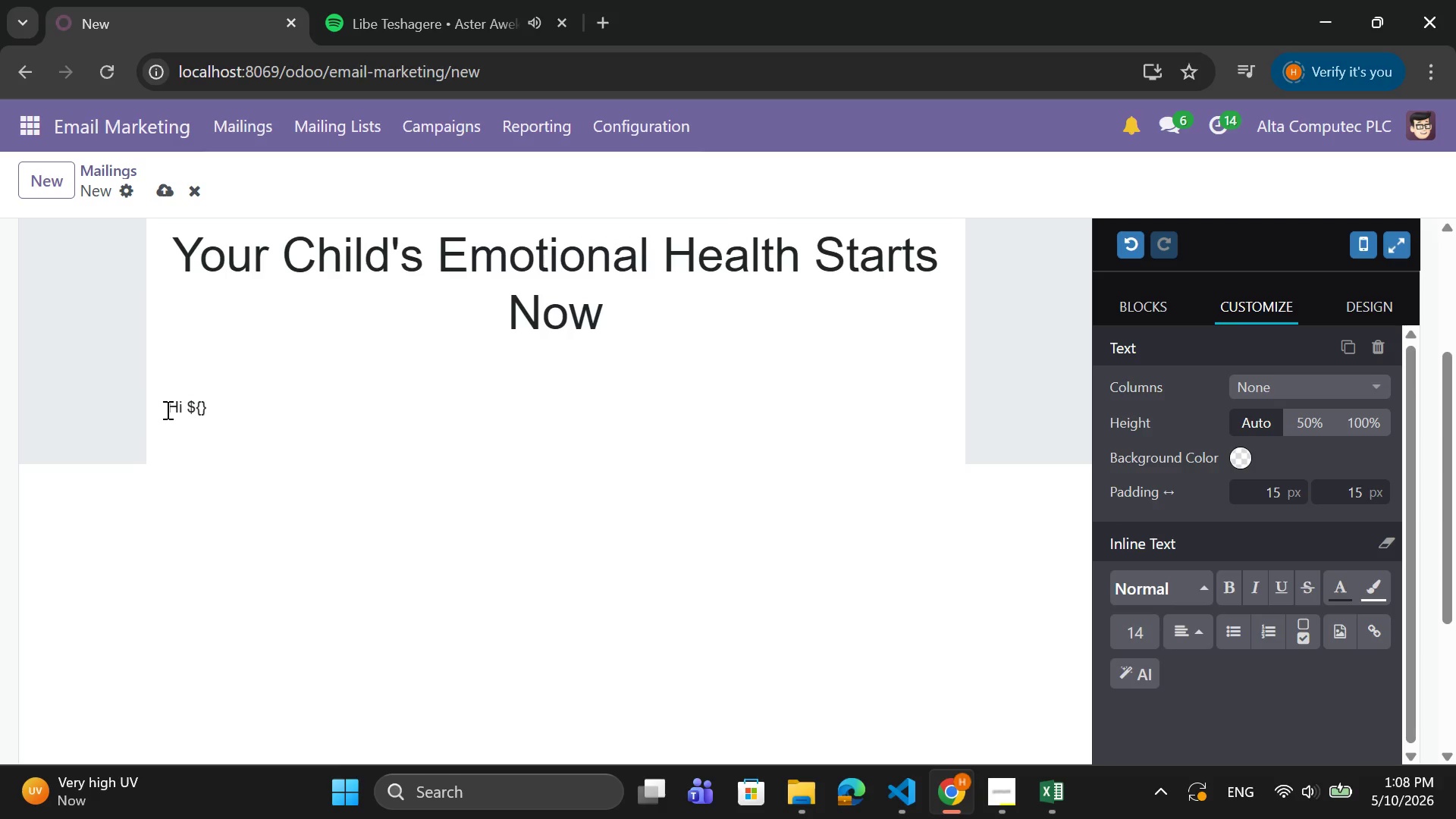 
key(ArrowLeft)
 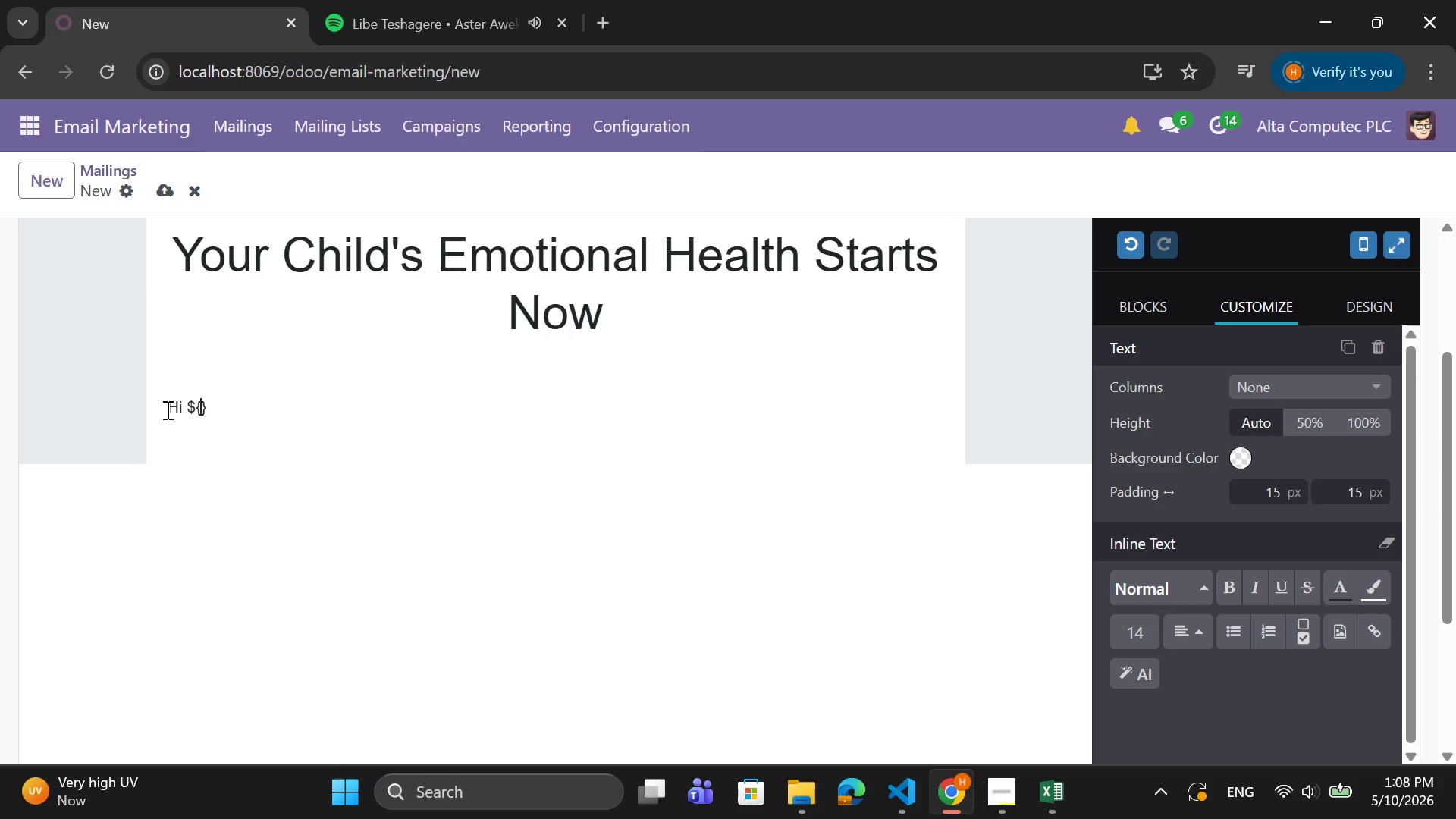 
type(object.name)
 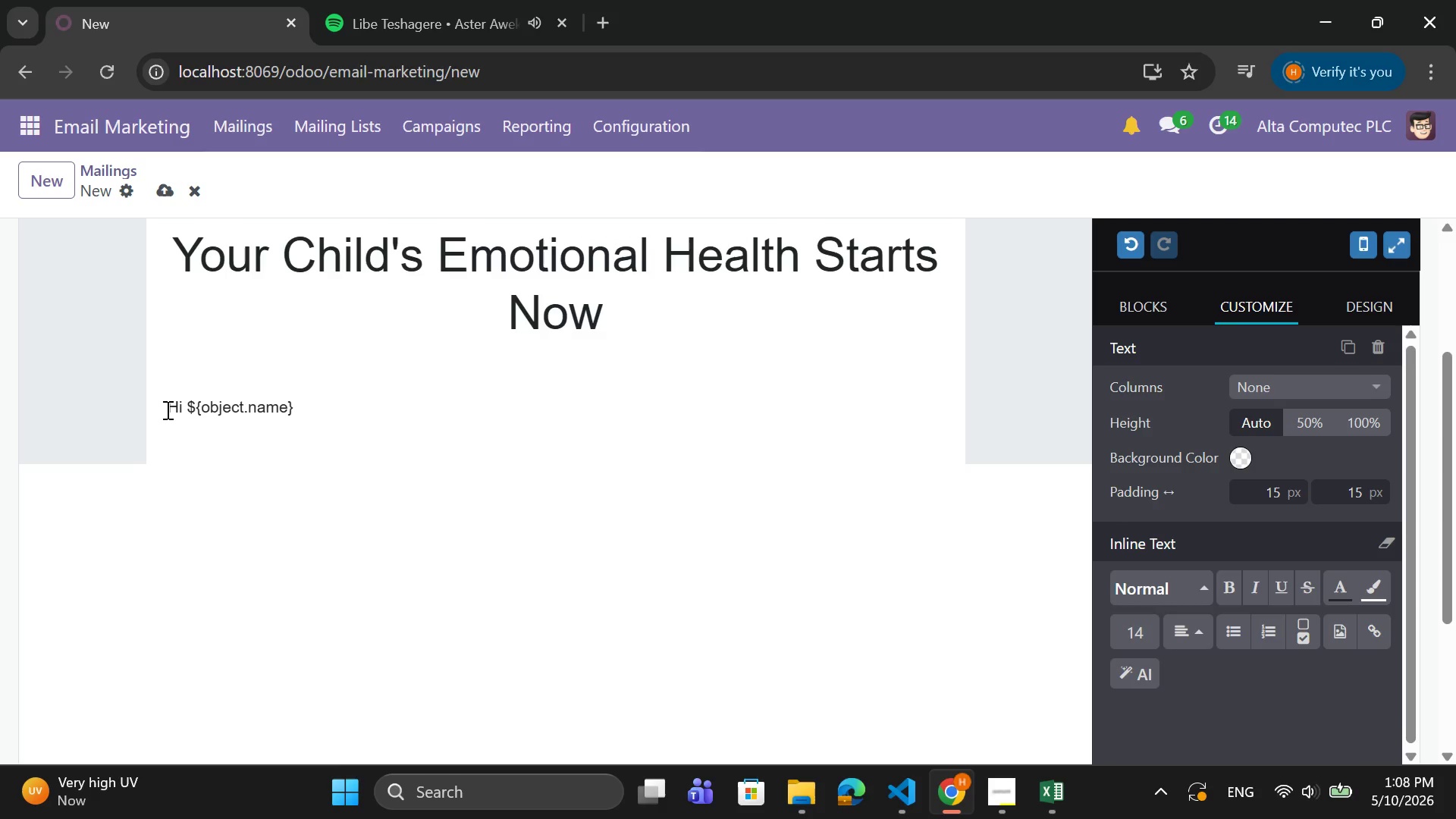 
key(ArrowRight)
 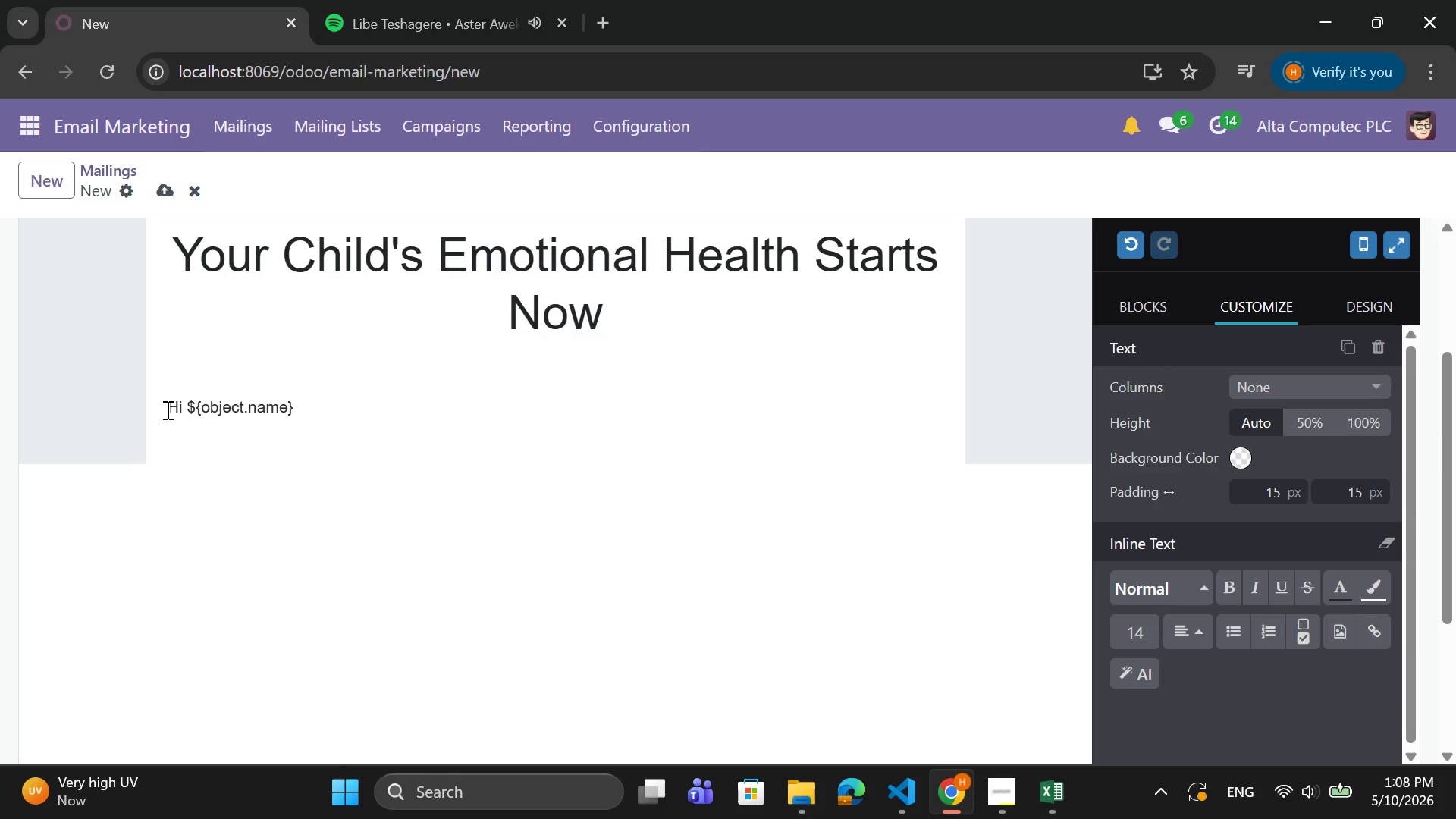 
key(ArrowRight)
 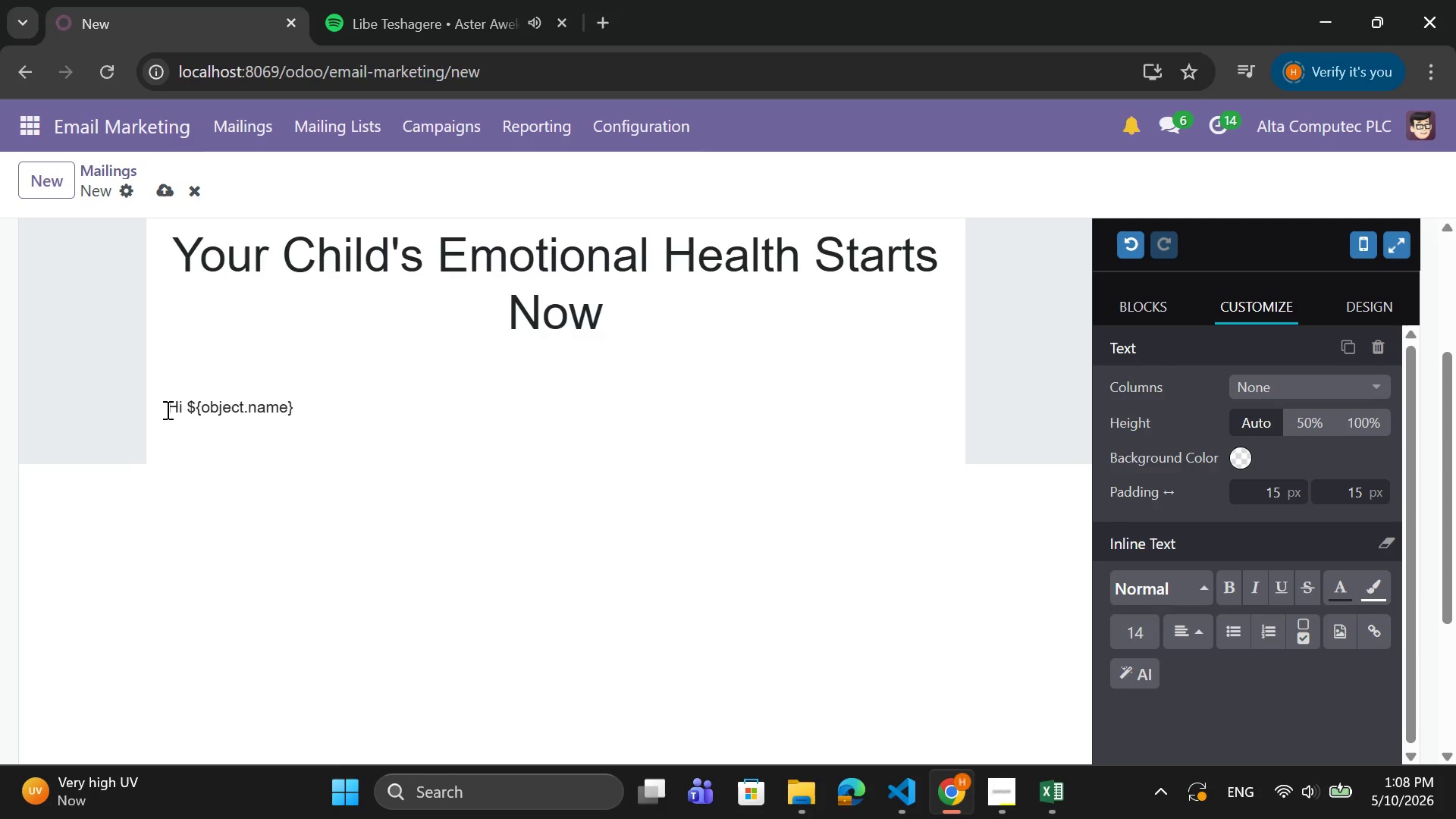 
key(Comma)
 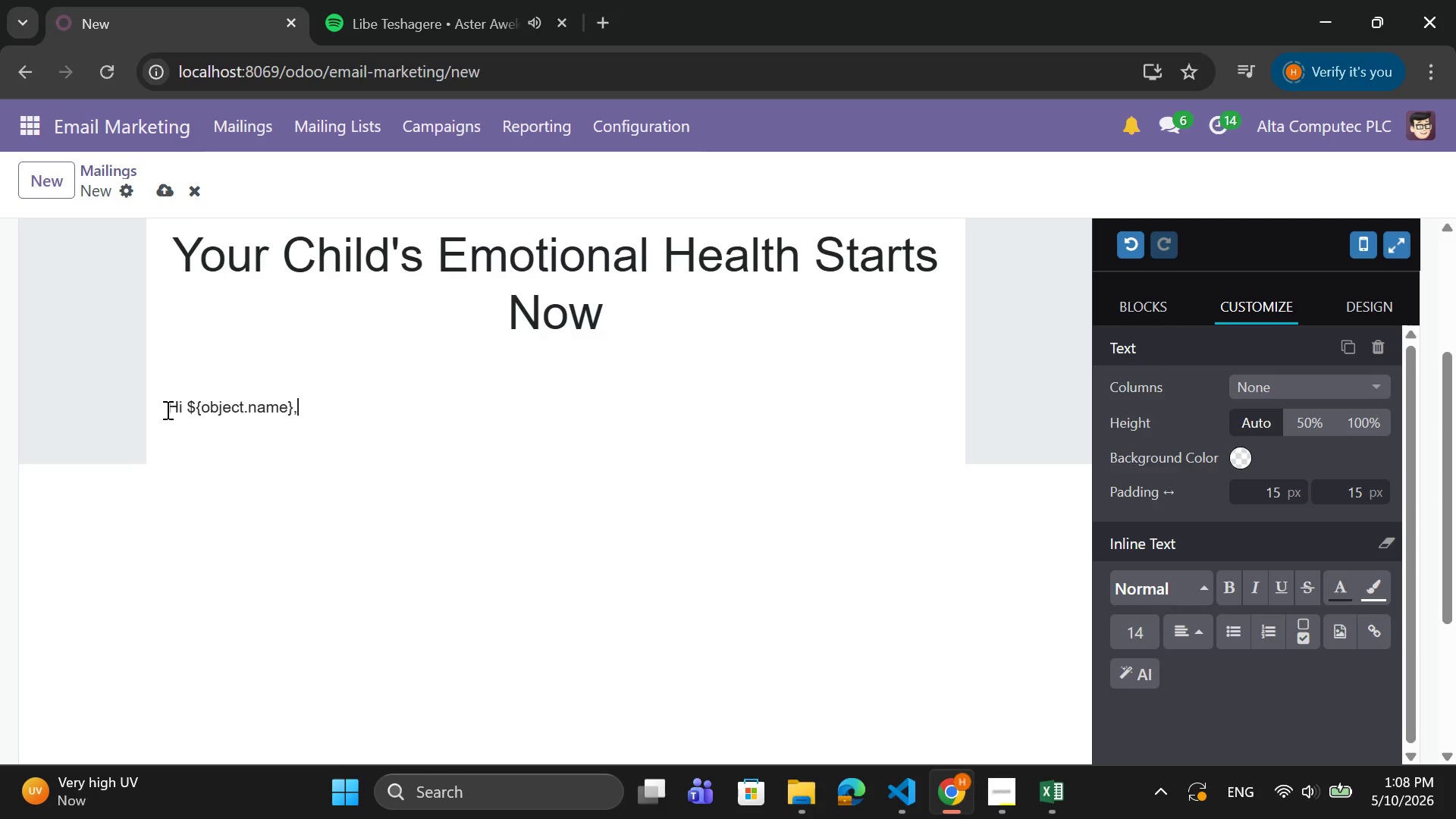 
key(Enter)
 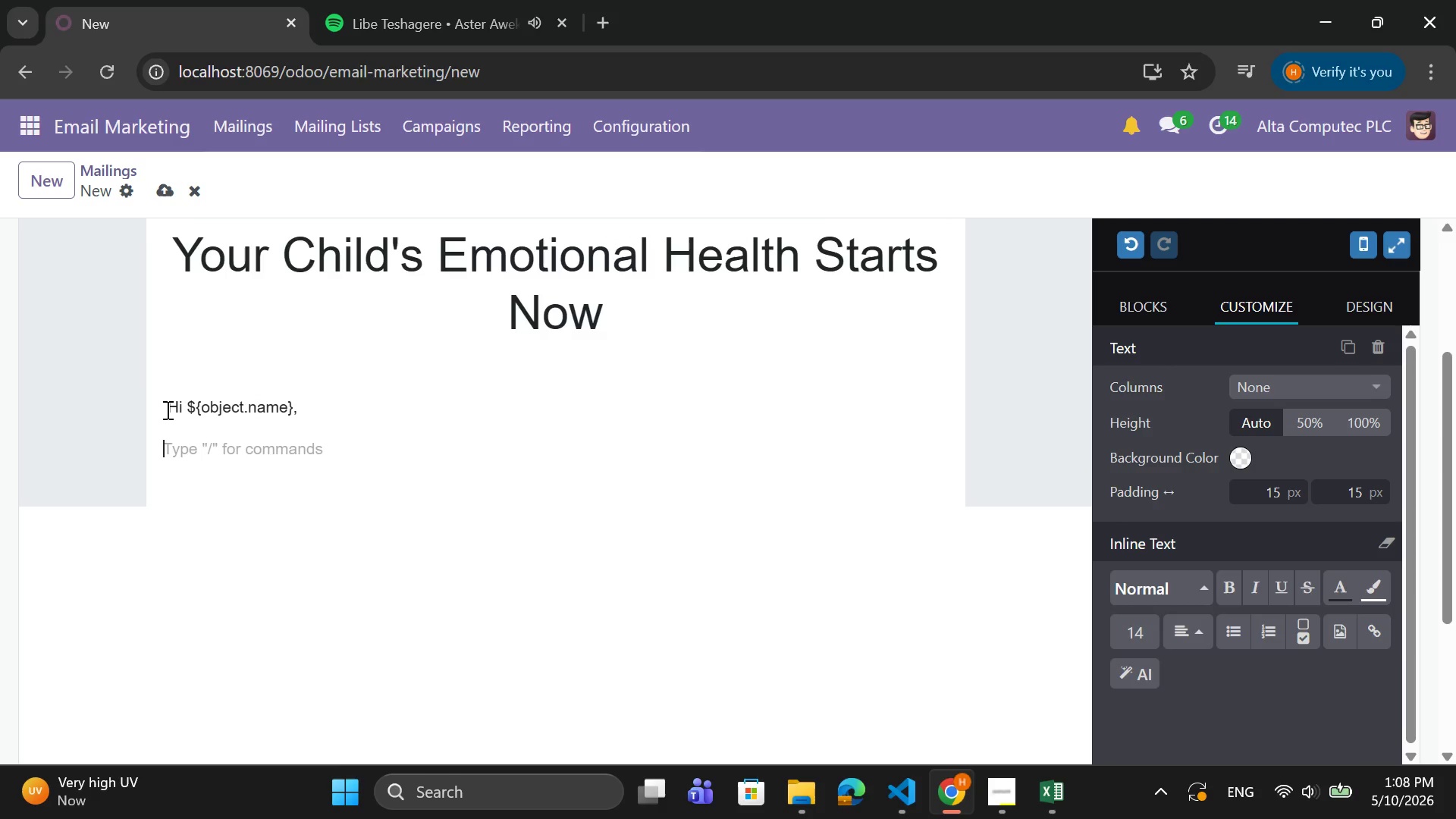 
type(Even in the earliest months )
key(Backspace)
type(, your )
 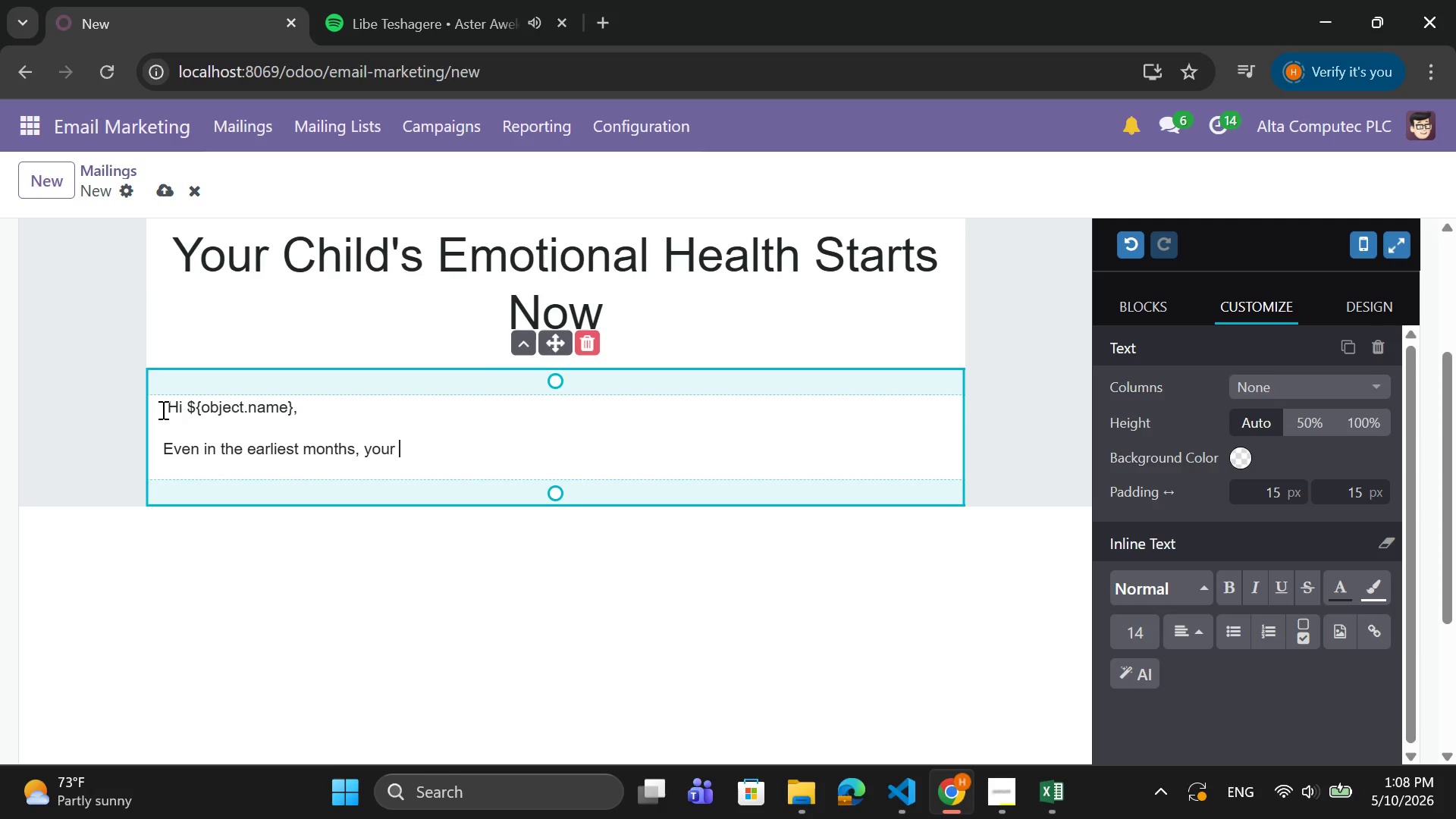 
type(child is learninf=)
key(Backspace)
key(Backspace)
type(g how tp)
key(Backspace)
type(i)
key(Backspace)
type(o)
 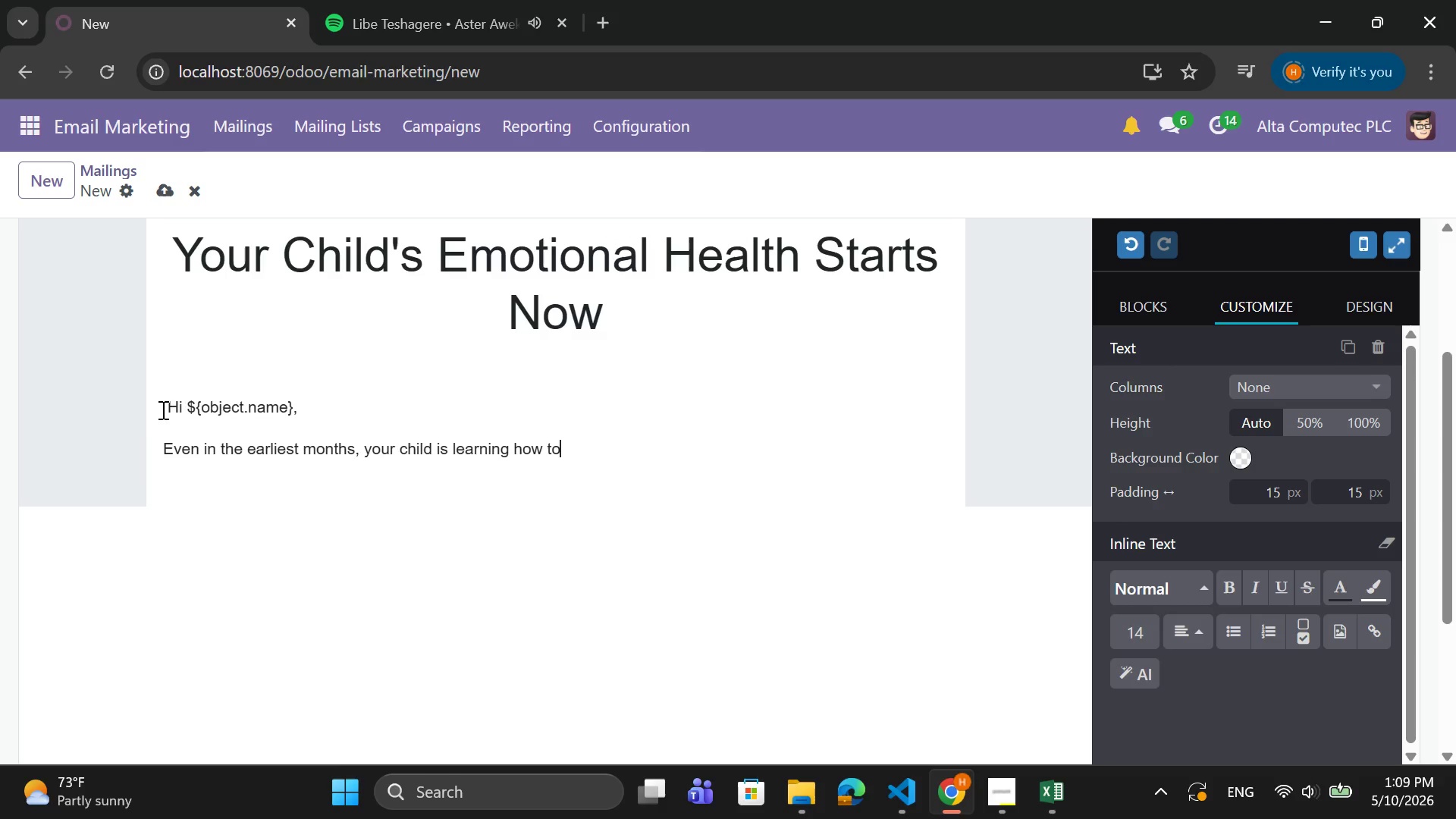 
type( feel sae, connected, and understood.)
 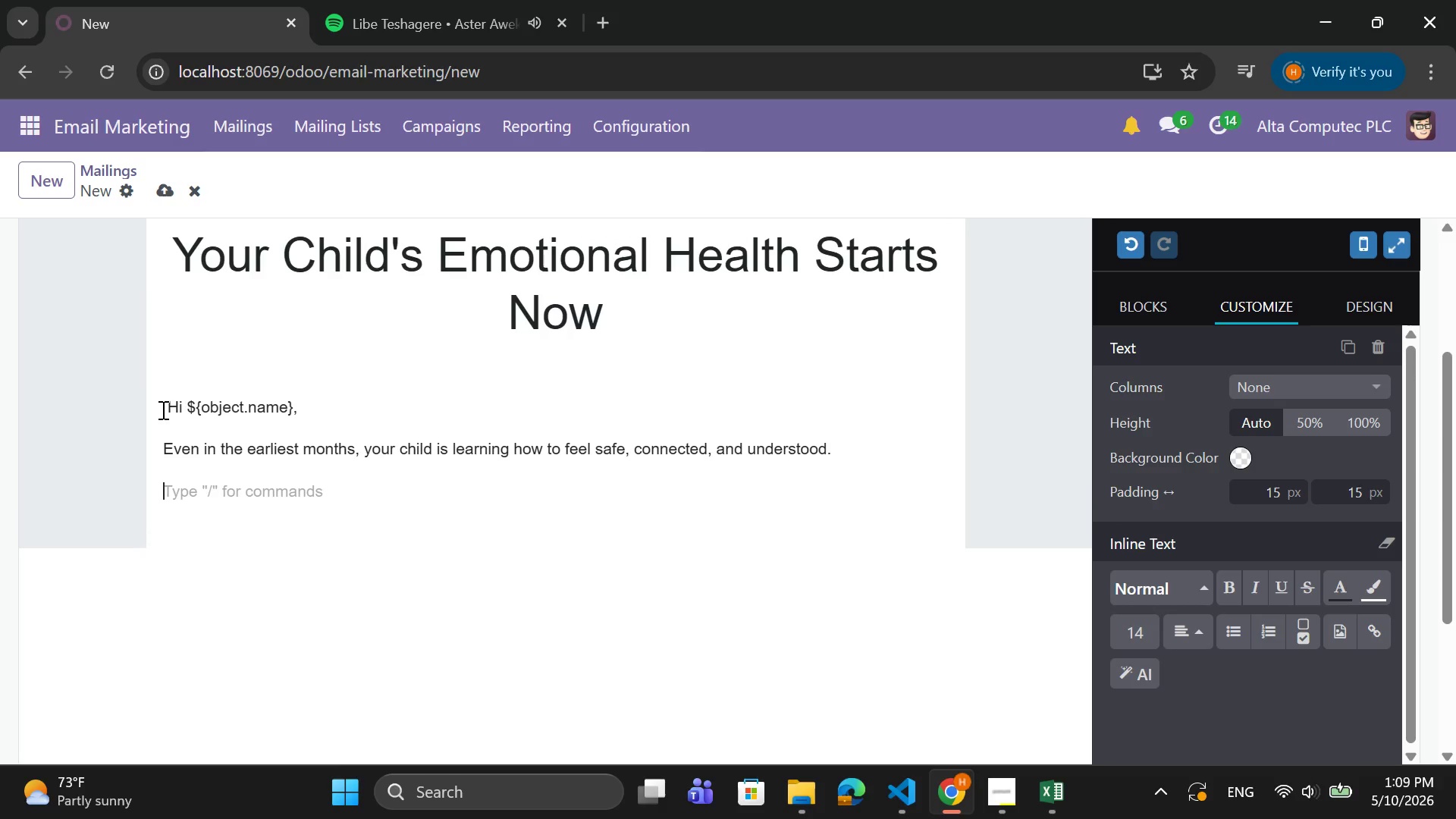 
key(Enter)
 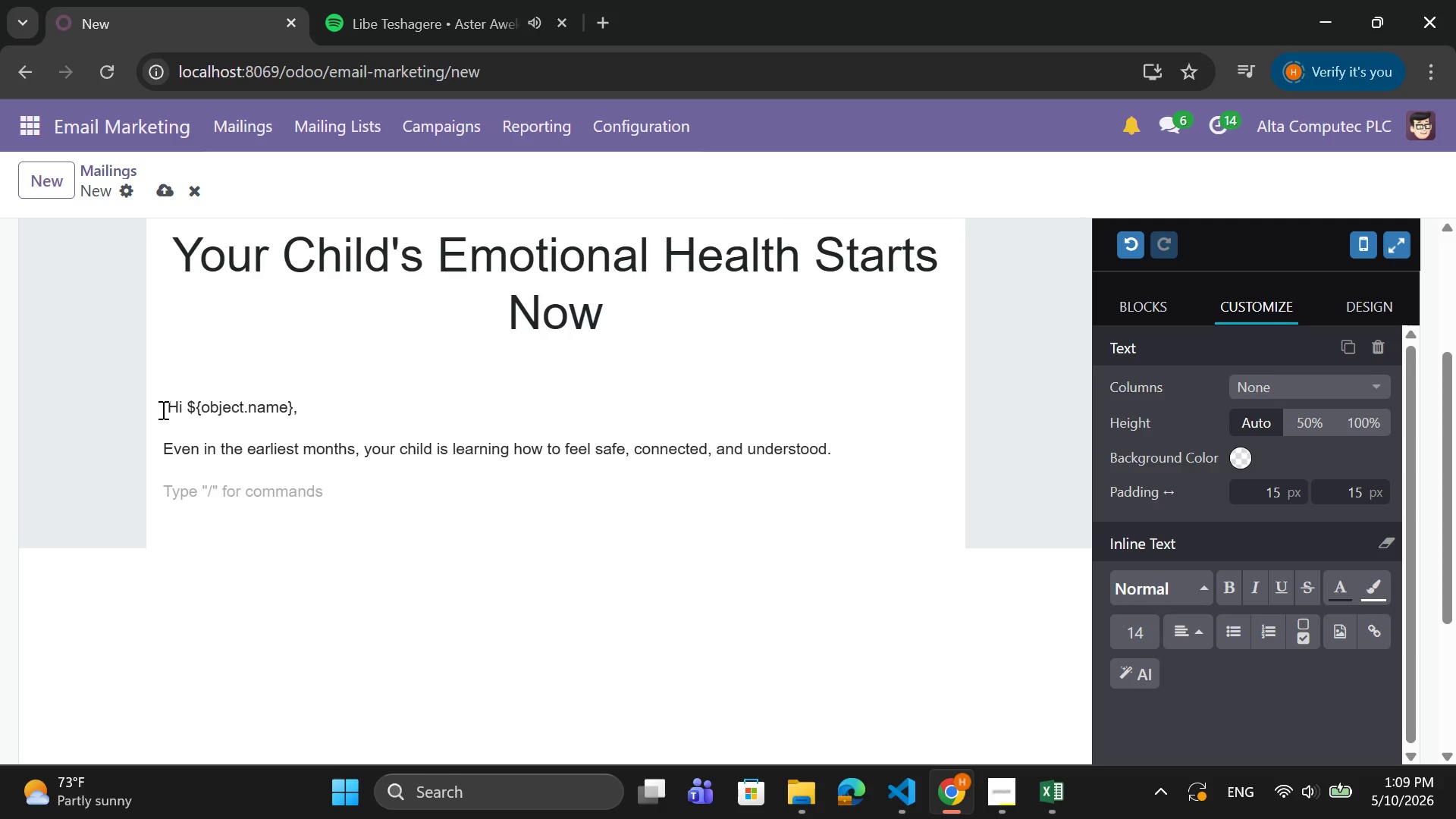 
type(Emotional develoment b)
key(Backspace)
key(Backspace)
key(Backspace)
key(Backspace)
key(Backspace)
key(Backspace)
type(pment begins long before childern can )
key(Backspace)
key(Backspace)
key(Backspace)
key(Backspace)
key(Backspace)
key(Backspace)
key(Backspace)
key(Backspace)
type(ren can speak.)
 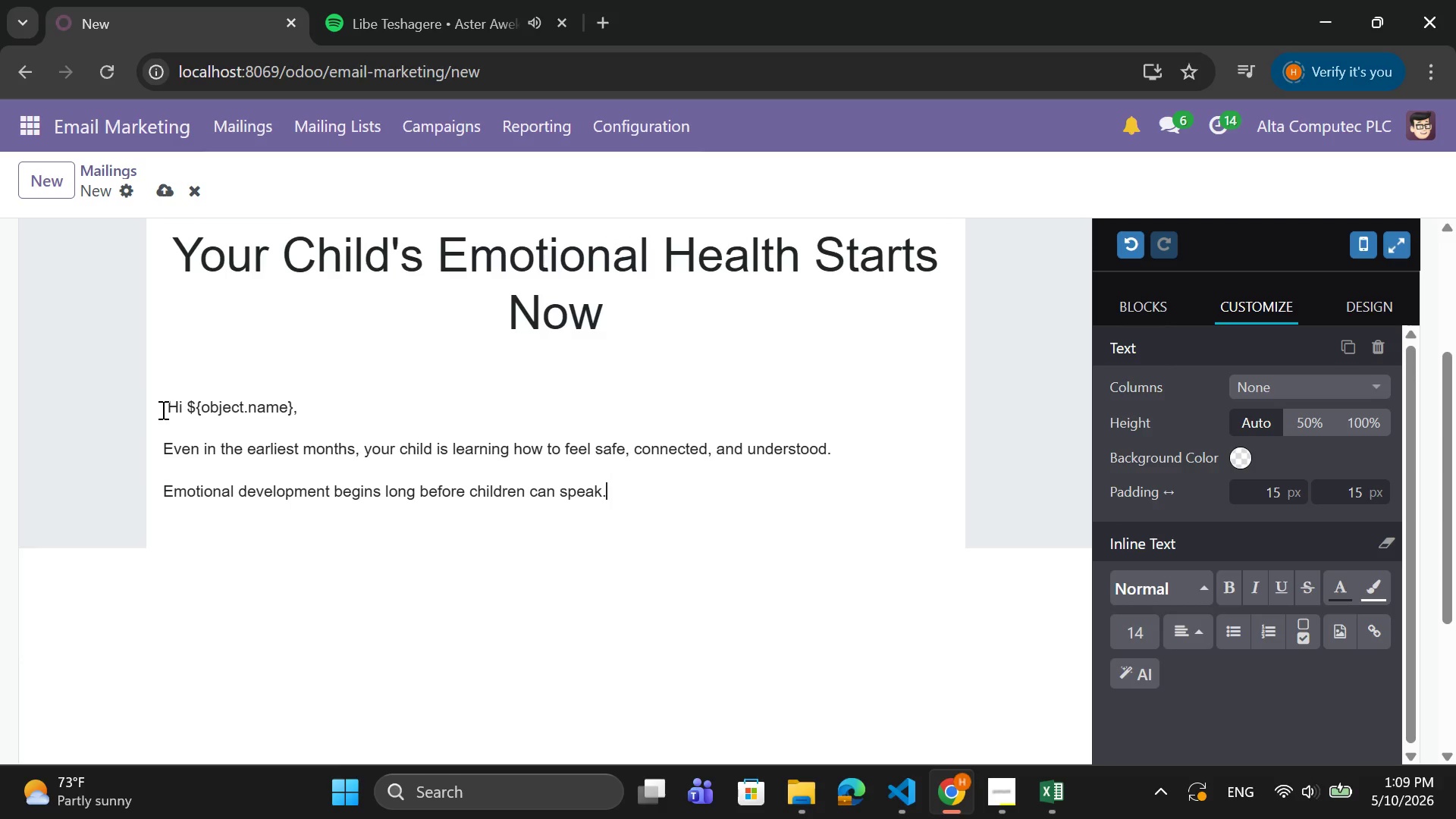 
key(Enter)
 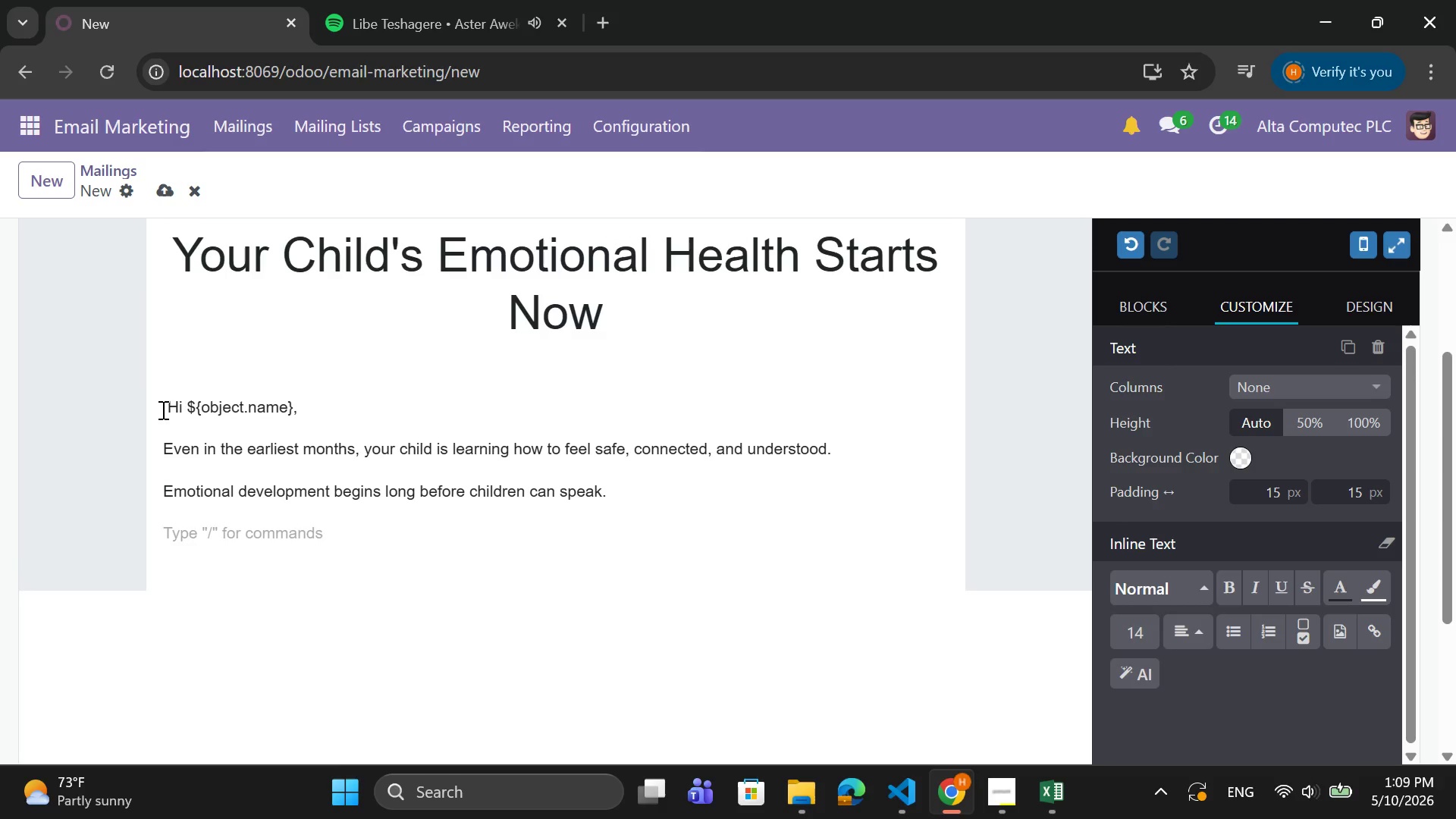 
type(Through responsive care, consistent routines, and healthy bonding, uou)
key(Backspace)
key(Backspace)
key(Backspace)
type(you are shaping your child's emotional resilence.)
 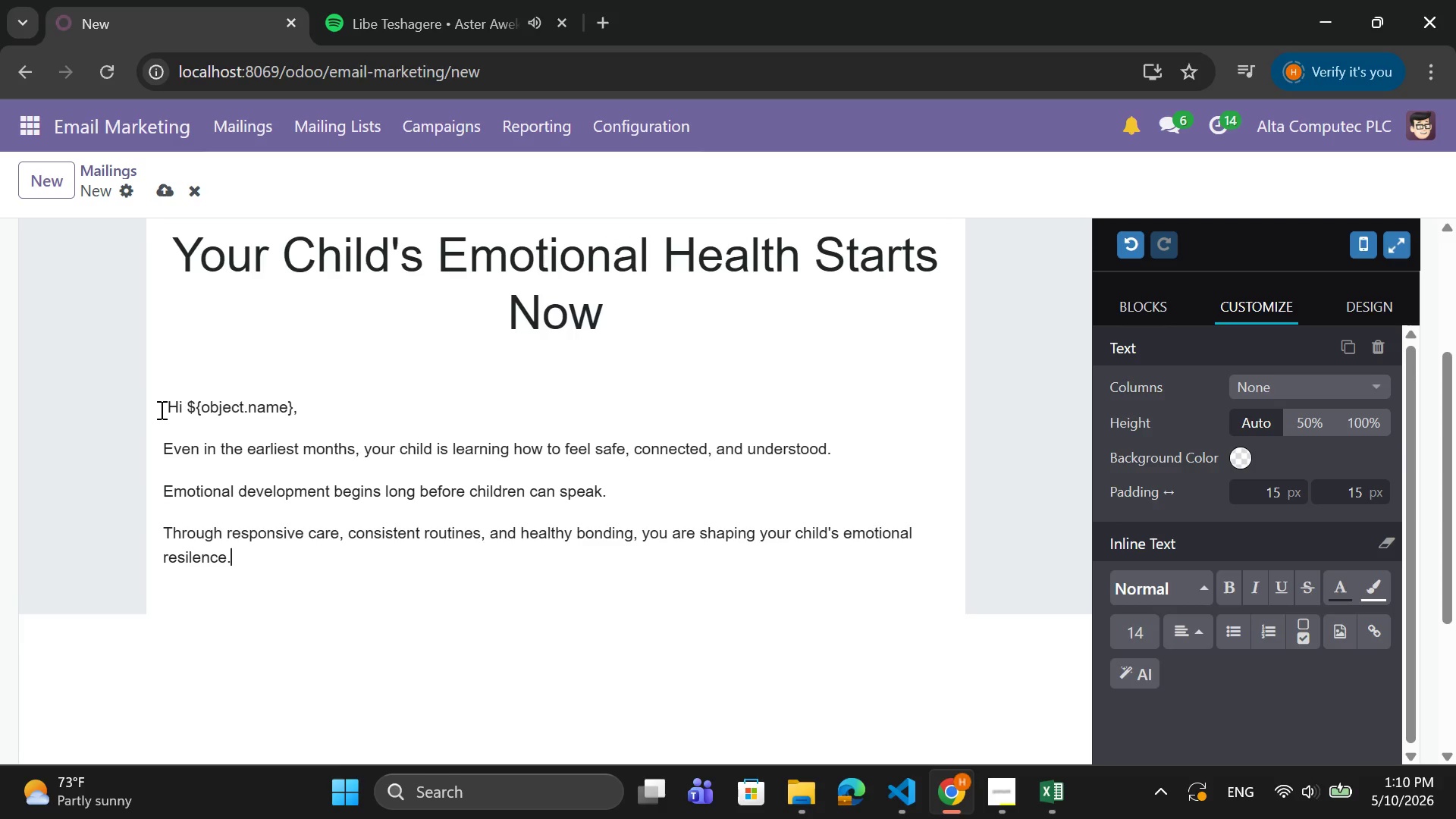 
key(Enter)
 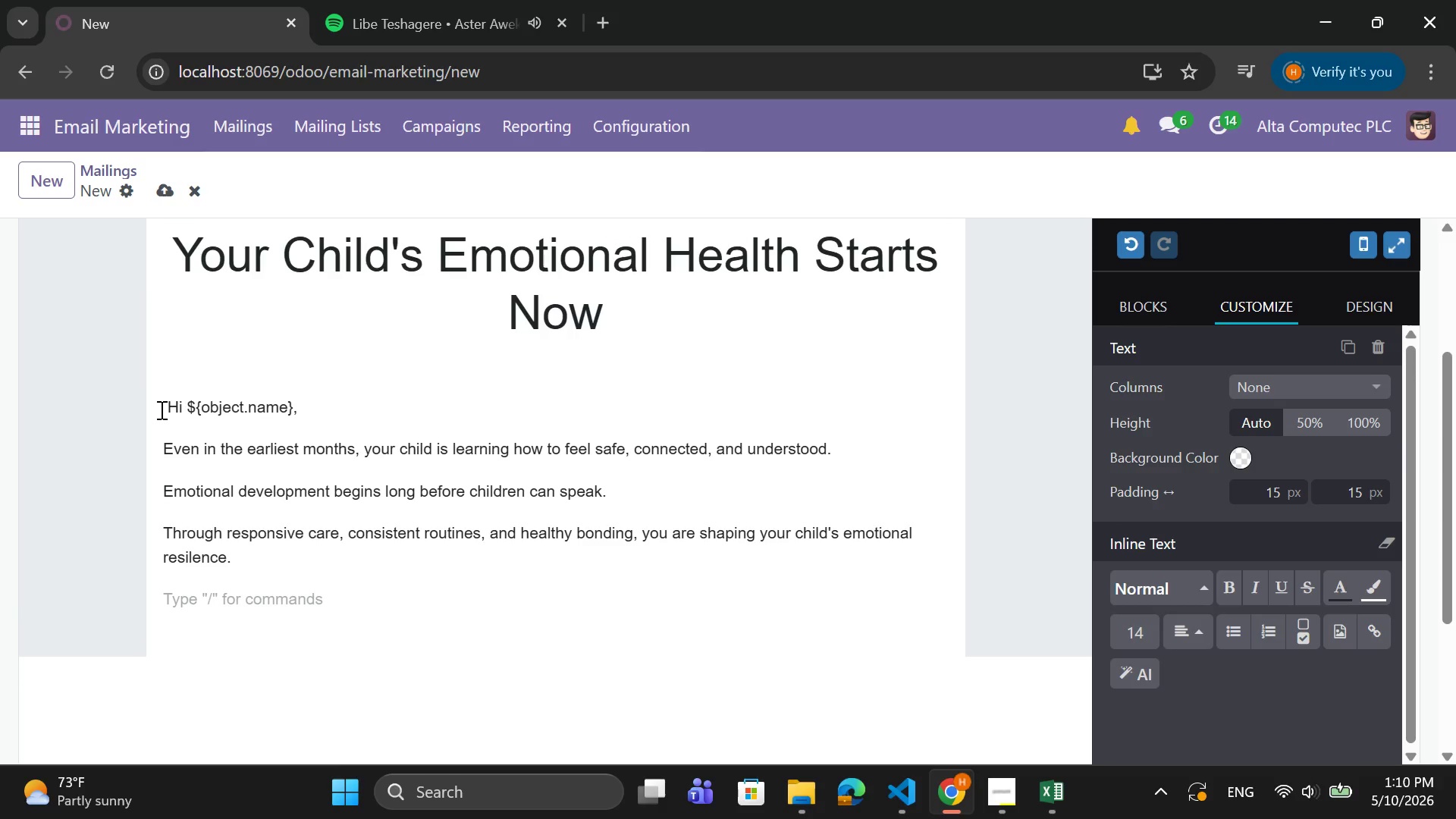 
type(At Oakwood, we consider emotional health just as impi)
key(Backspace)
type(ortna)
key(Backspace)
key(Backspace)
type(ant as physical health.)
 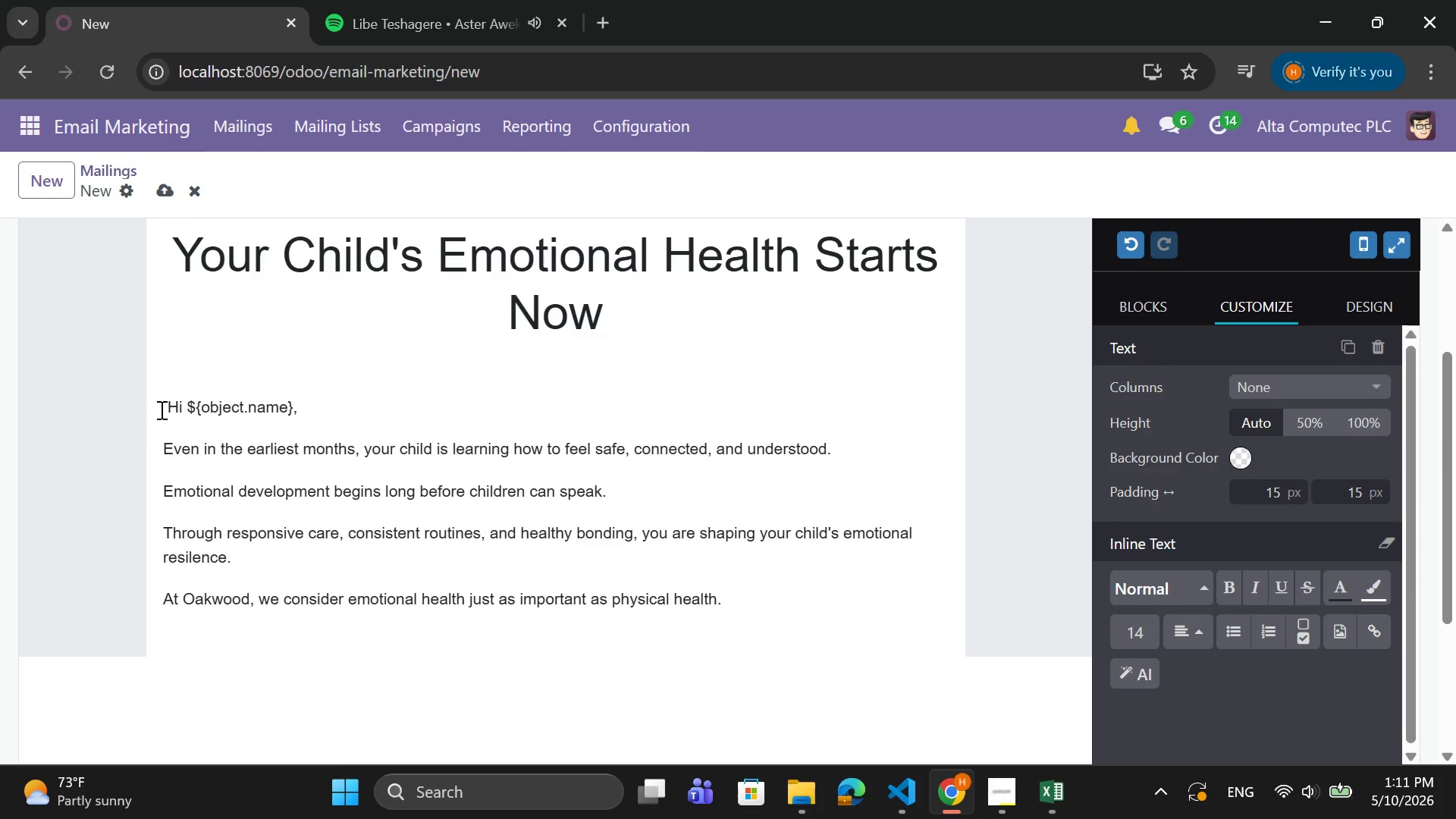 
key(Enter)
 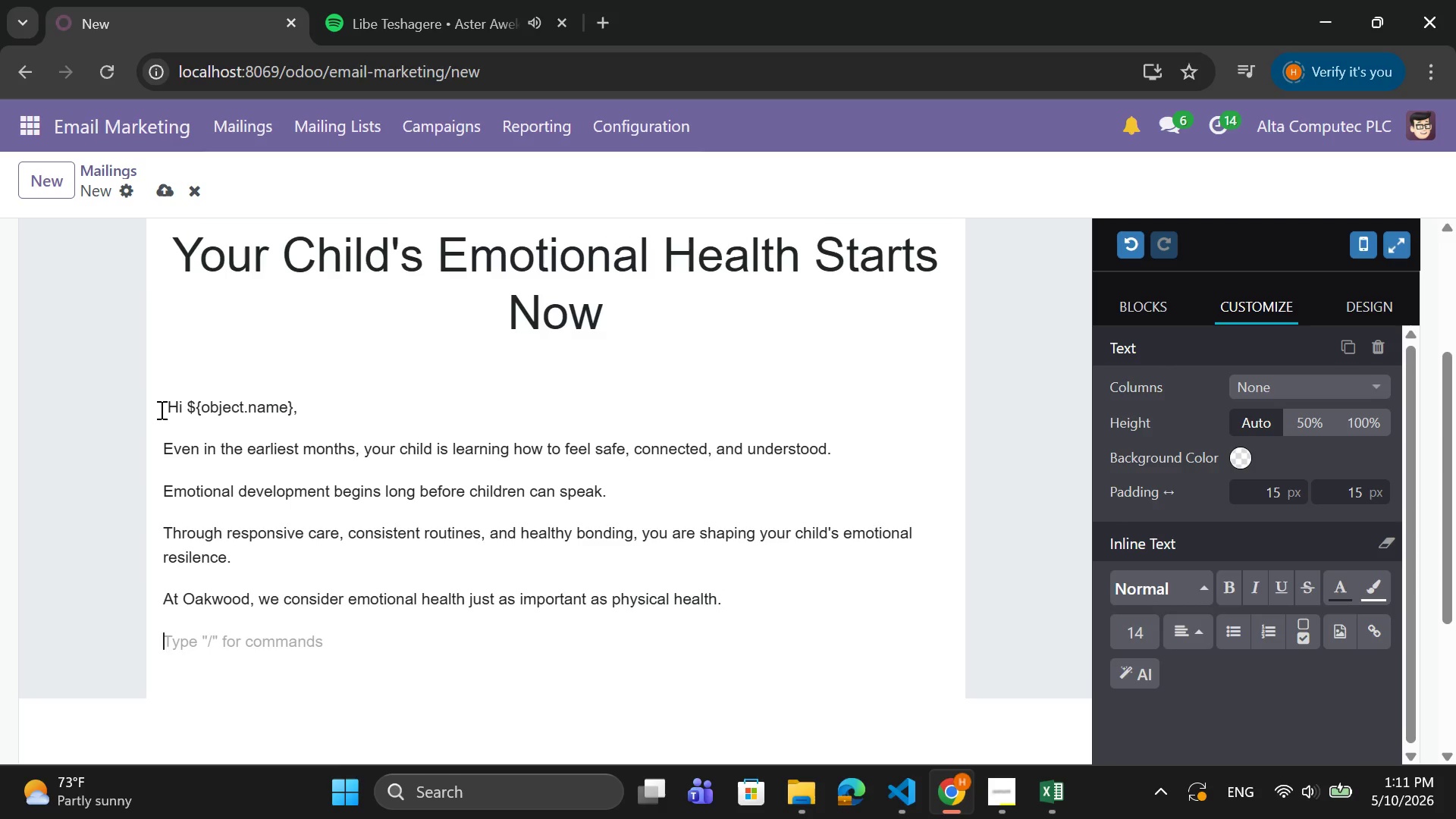 
type(We'll showyo)
key(Backspace)
key(Backspace)
type( you how to:)
 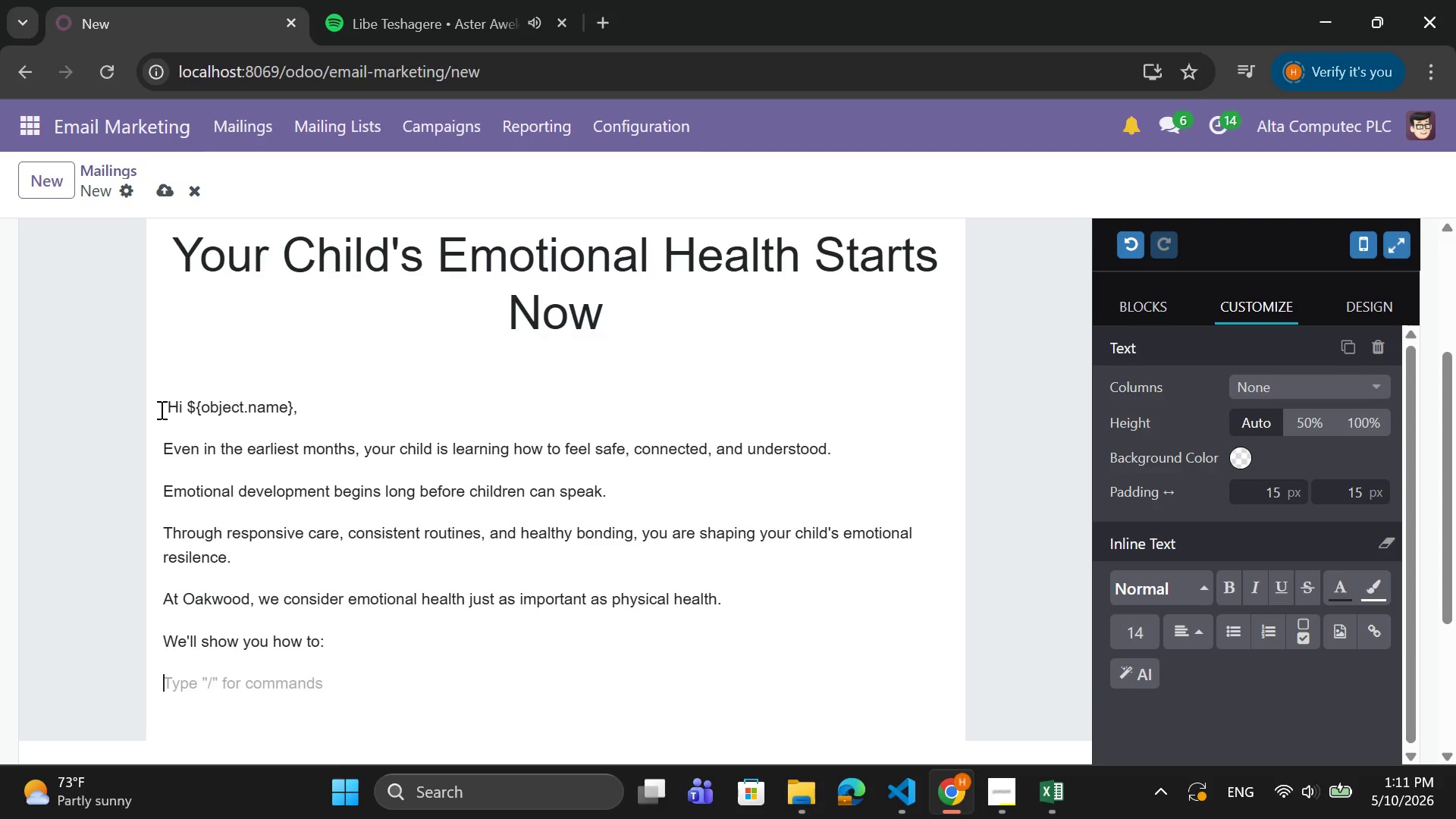 
 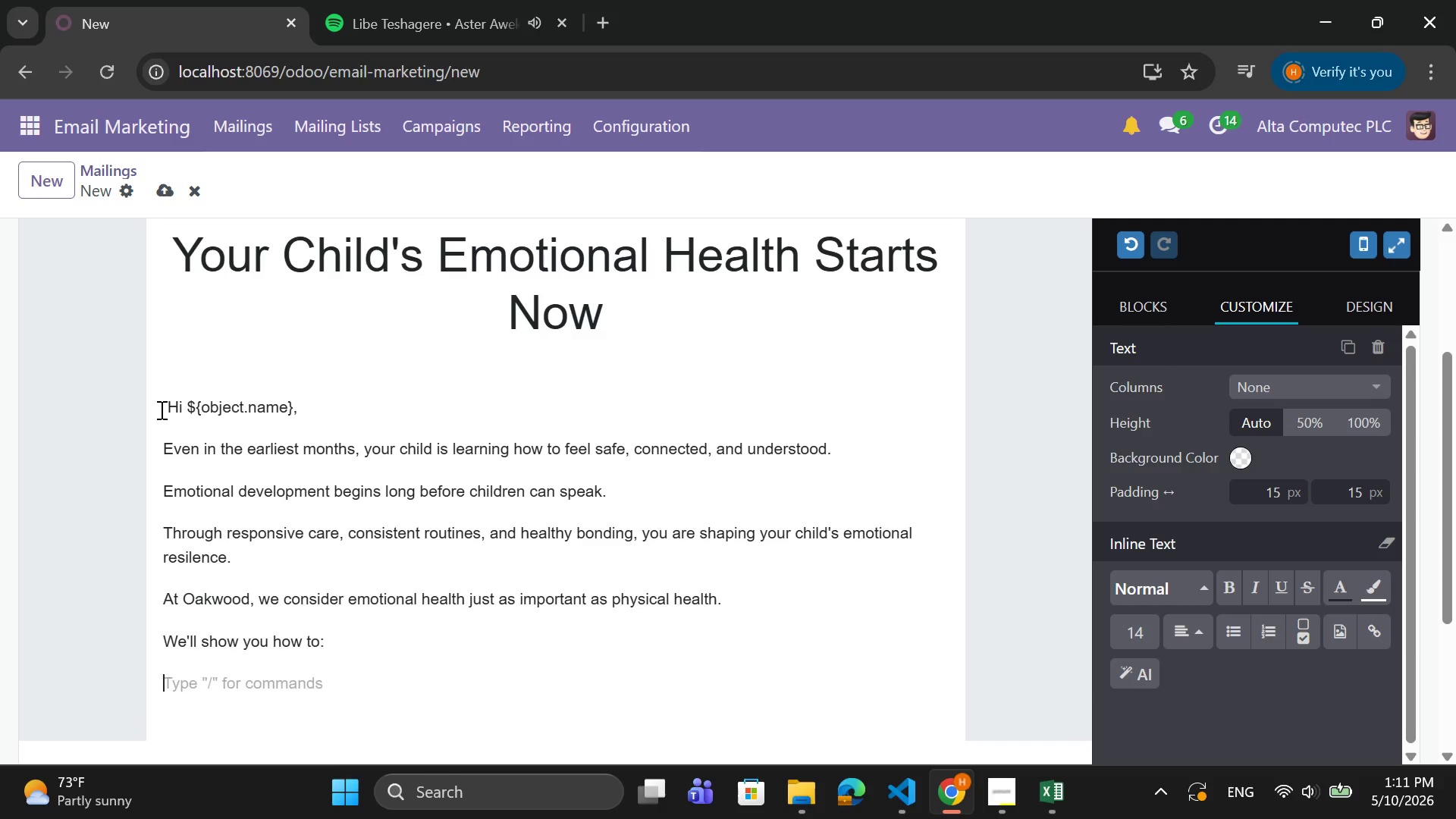 
key(Enter)
 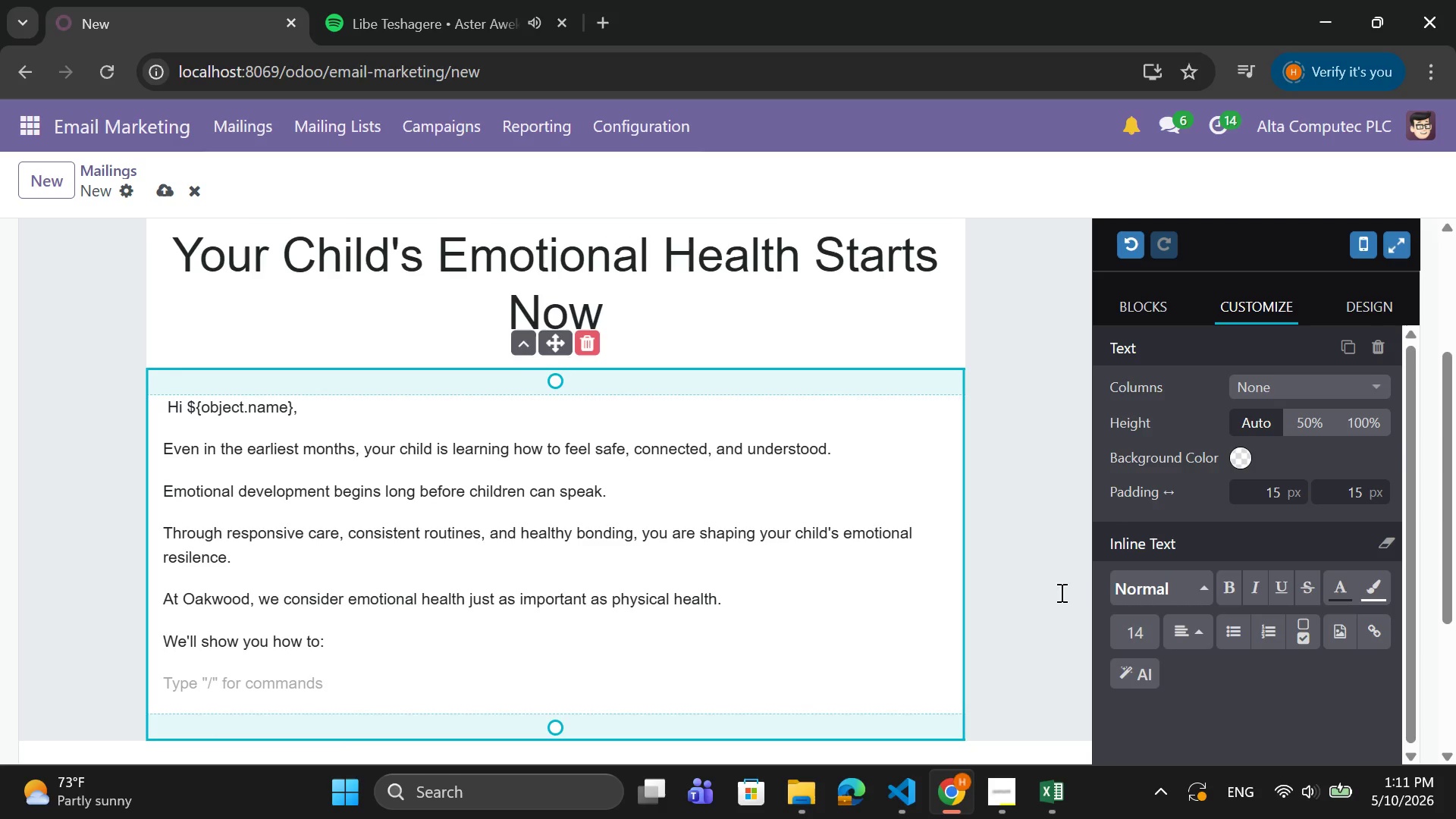 
left_click([1235, 638])
 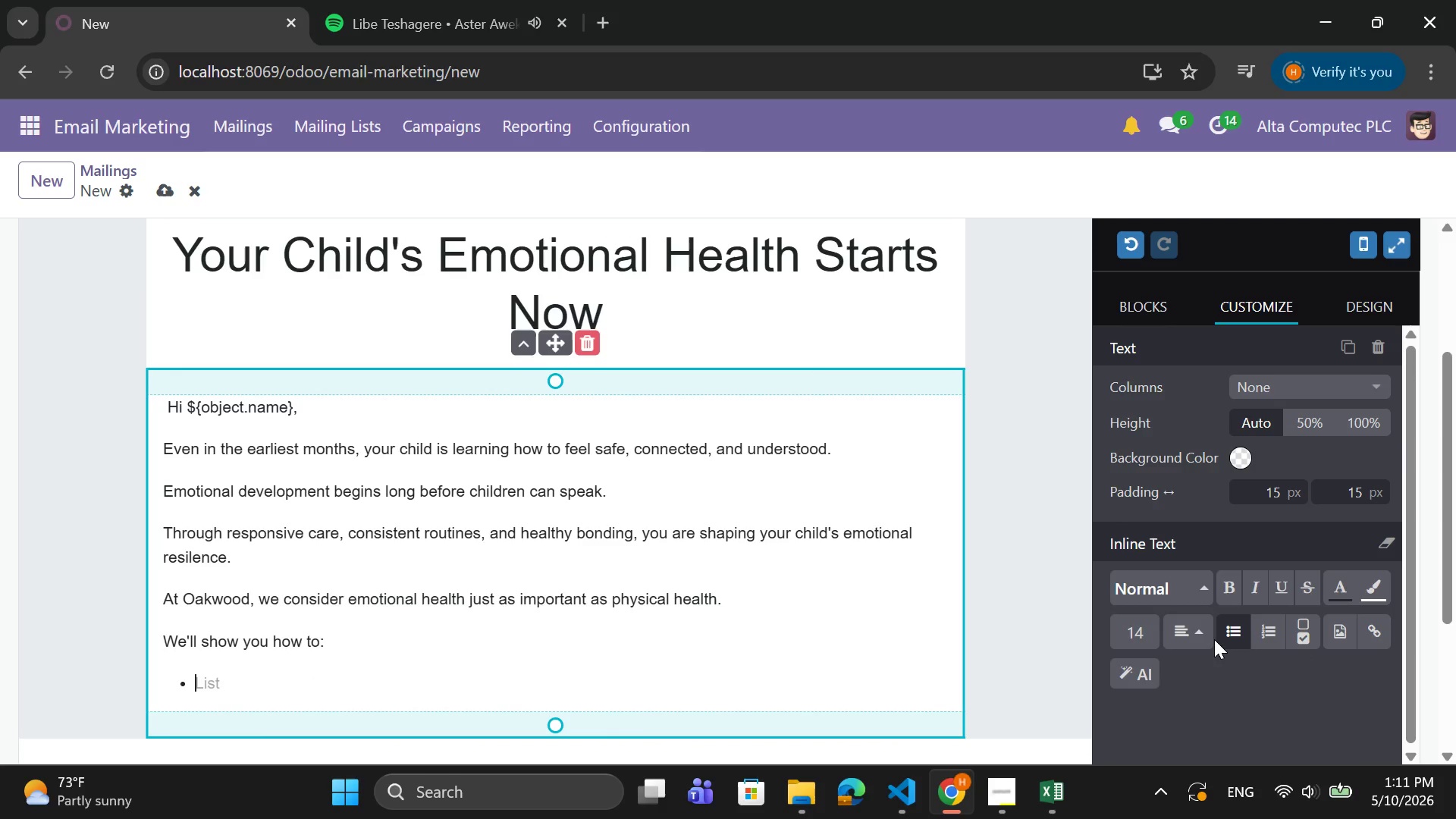 
type(Recognizes )
key(Backspace)
key(Backspace)
type( early emotional cues)
 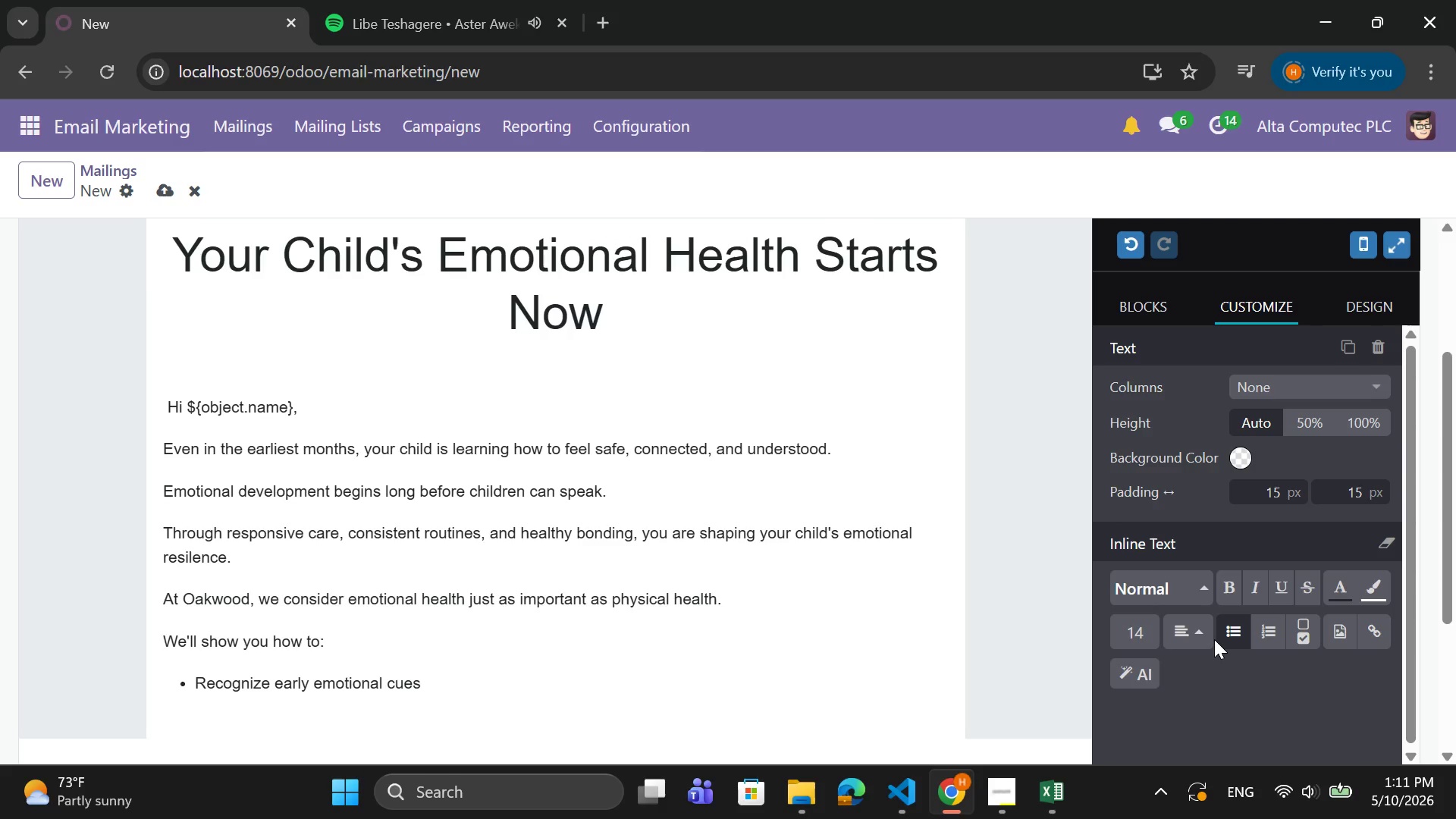 
key(Enter)
 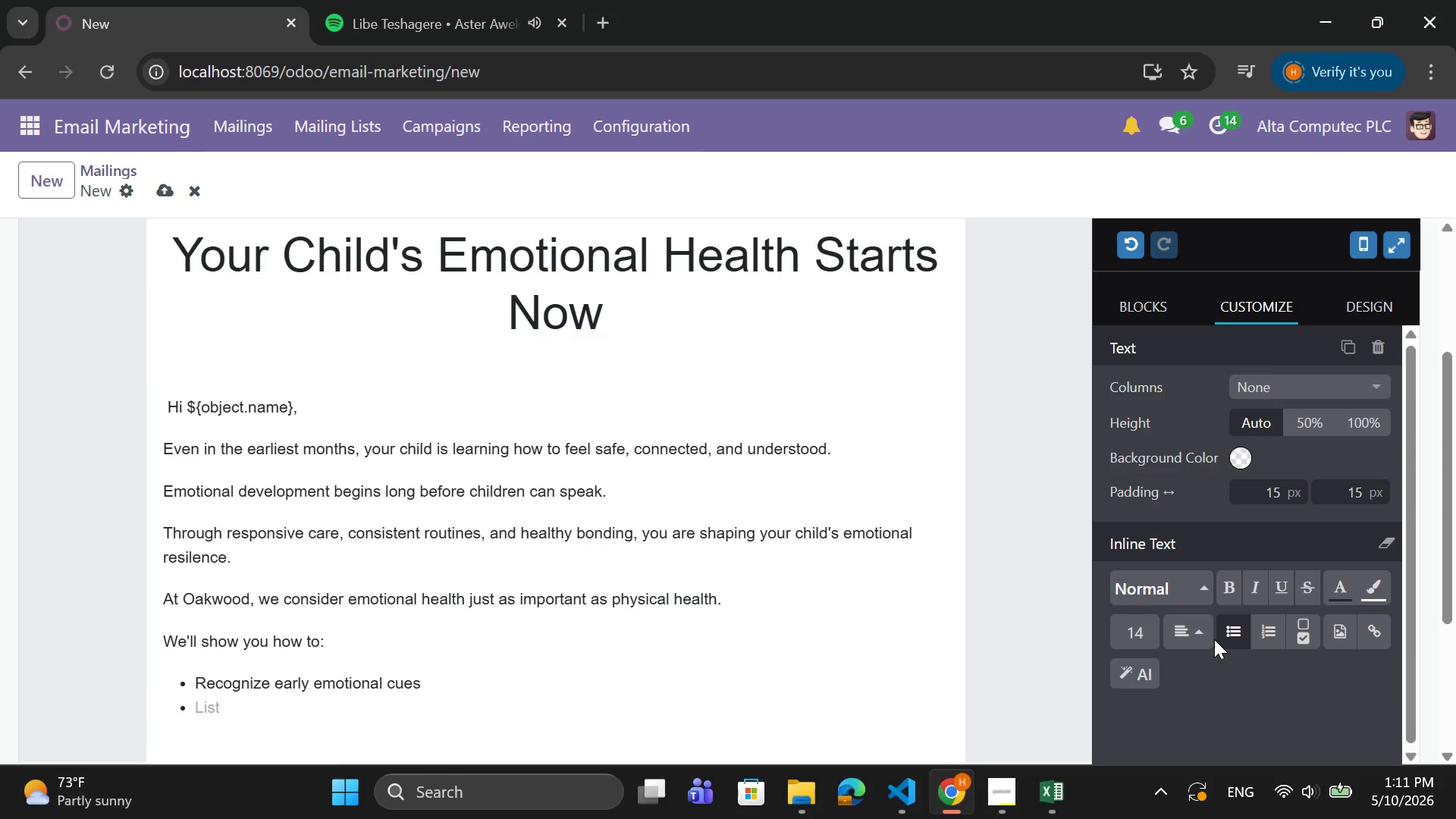 
type(Build secure attachemtn)
key(Backspace)
key(Backspace)
type(ent)
 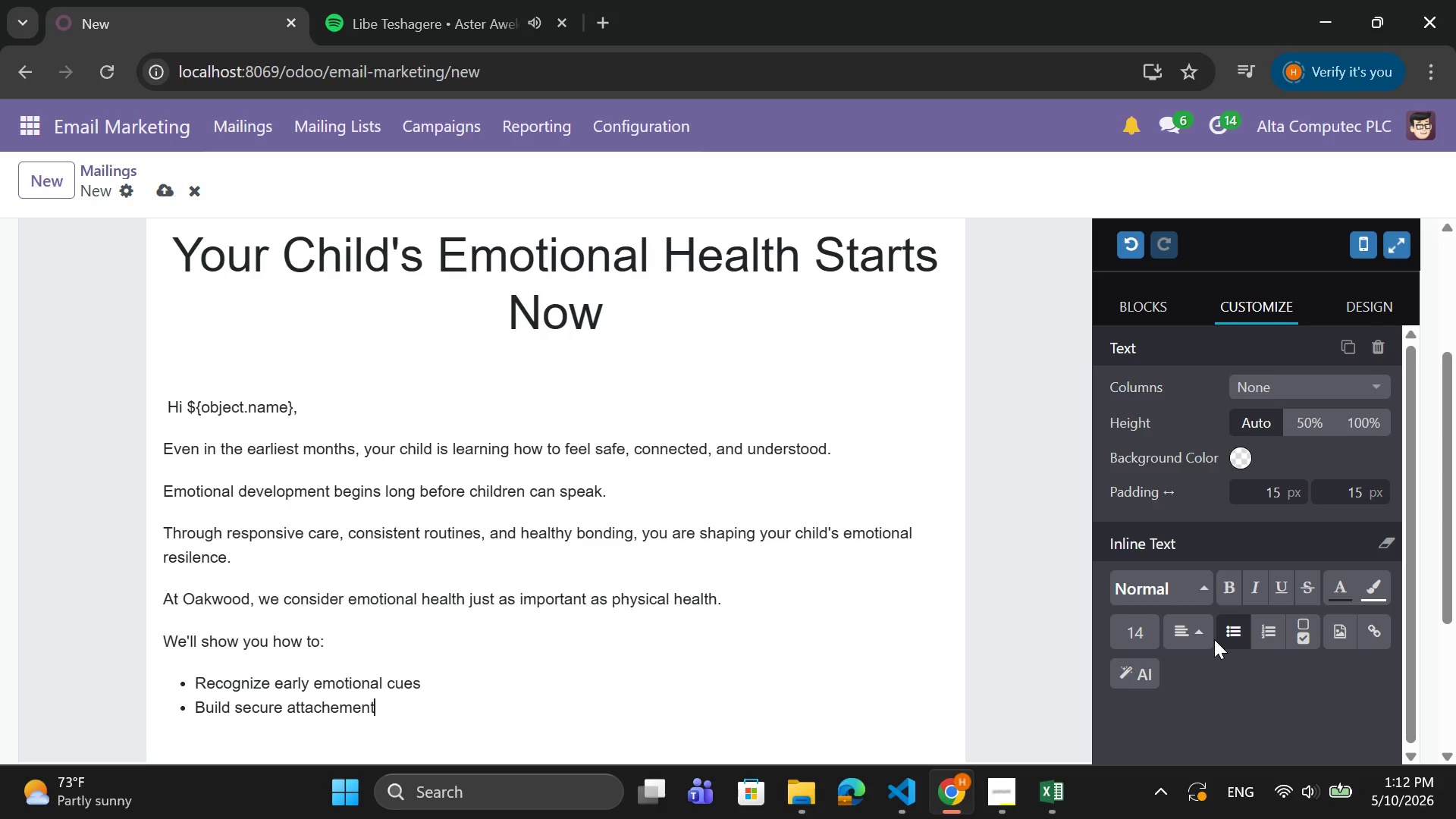 
key(Enter)
 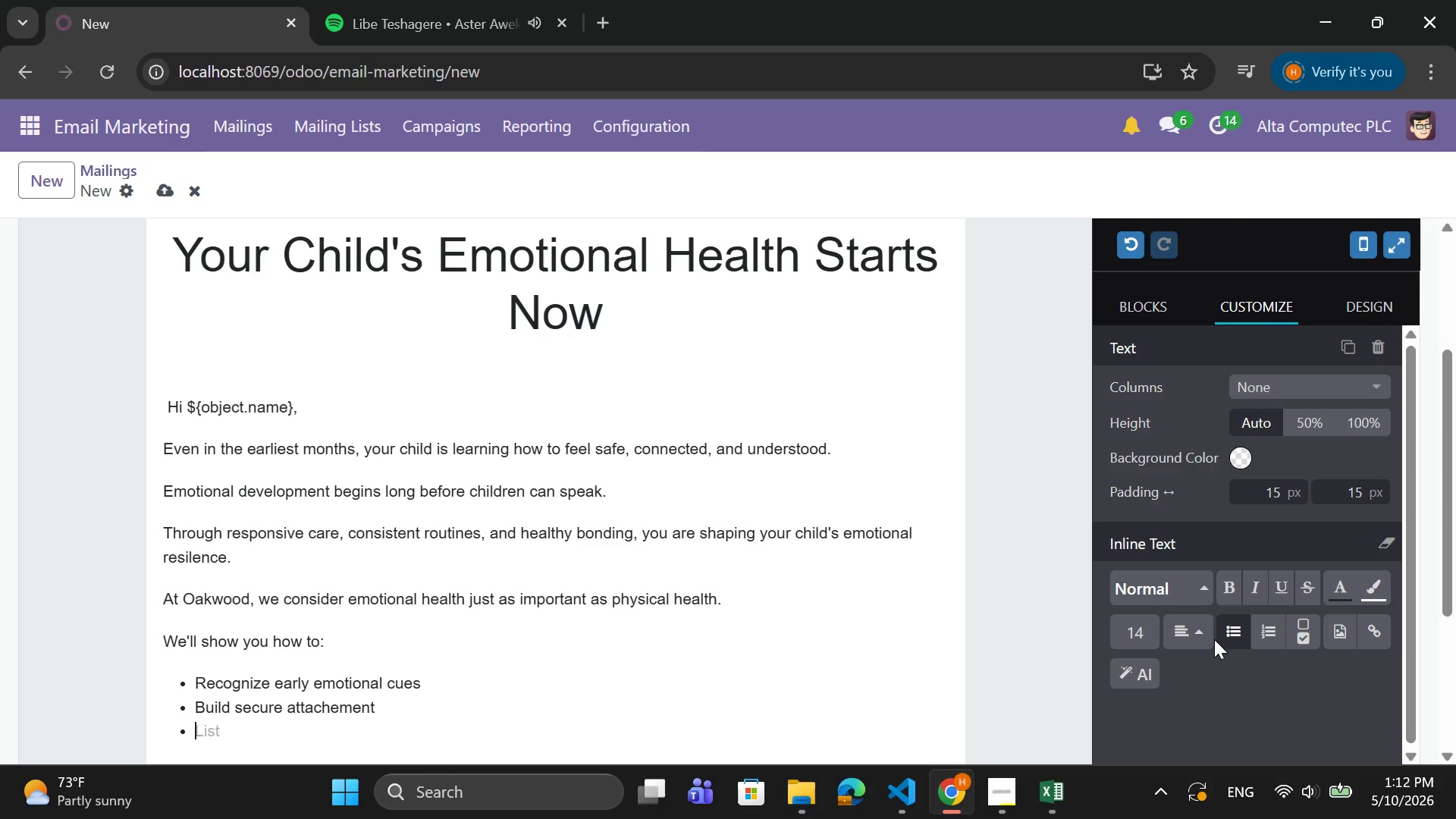 
type(Reduce stress responses)
 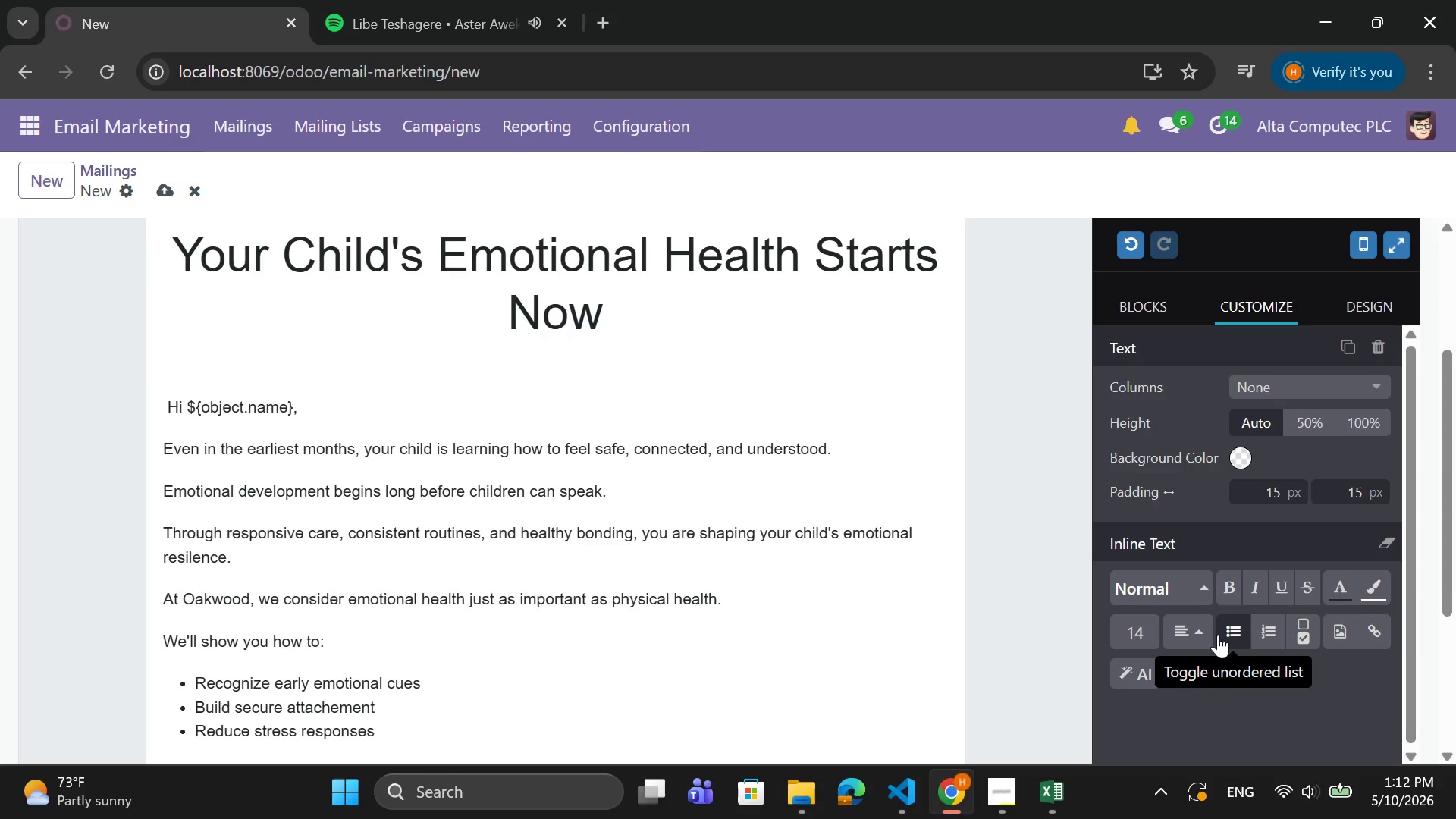 
key(Enter)
 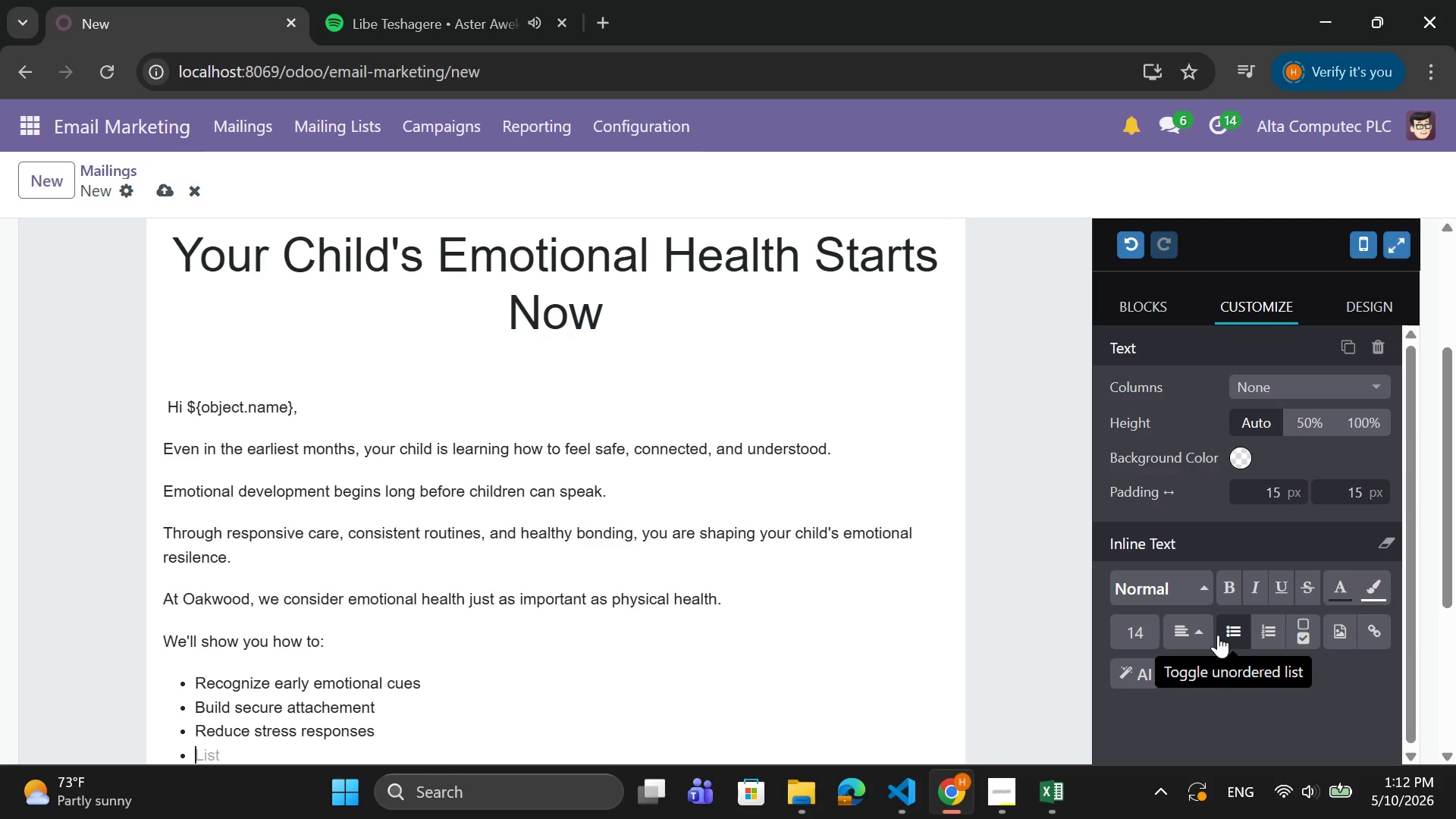 
type(T)
key(Backspace)
key(Backspace)
type(tHES)
key(Backspace)
key(Backspace)
key(Backspace)
key(Backspace)
type(These small moments matters more than t)
key(Backspace)
type(you think )
key(Backspace)
type(.)
 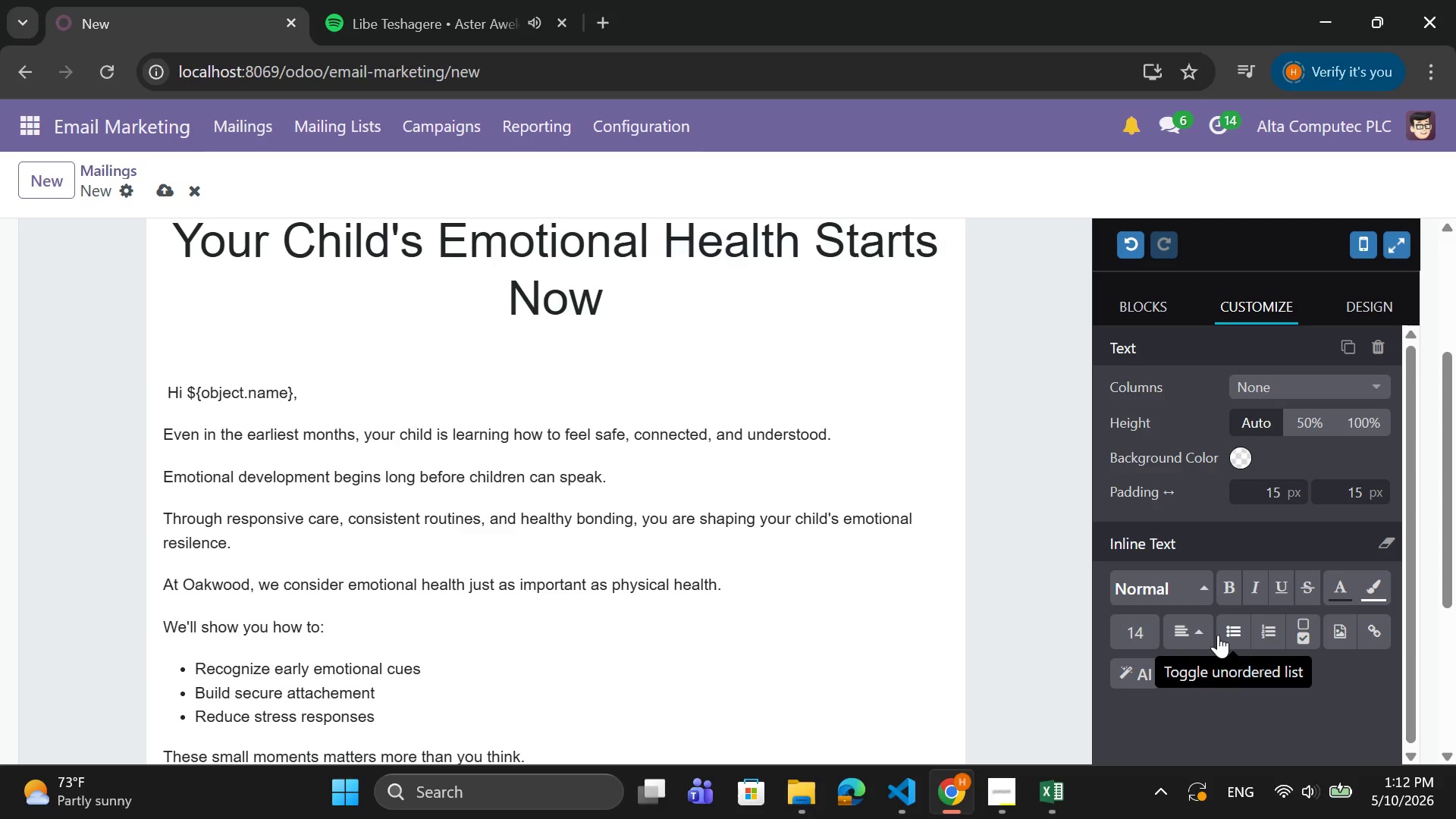 
key(Enter)
 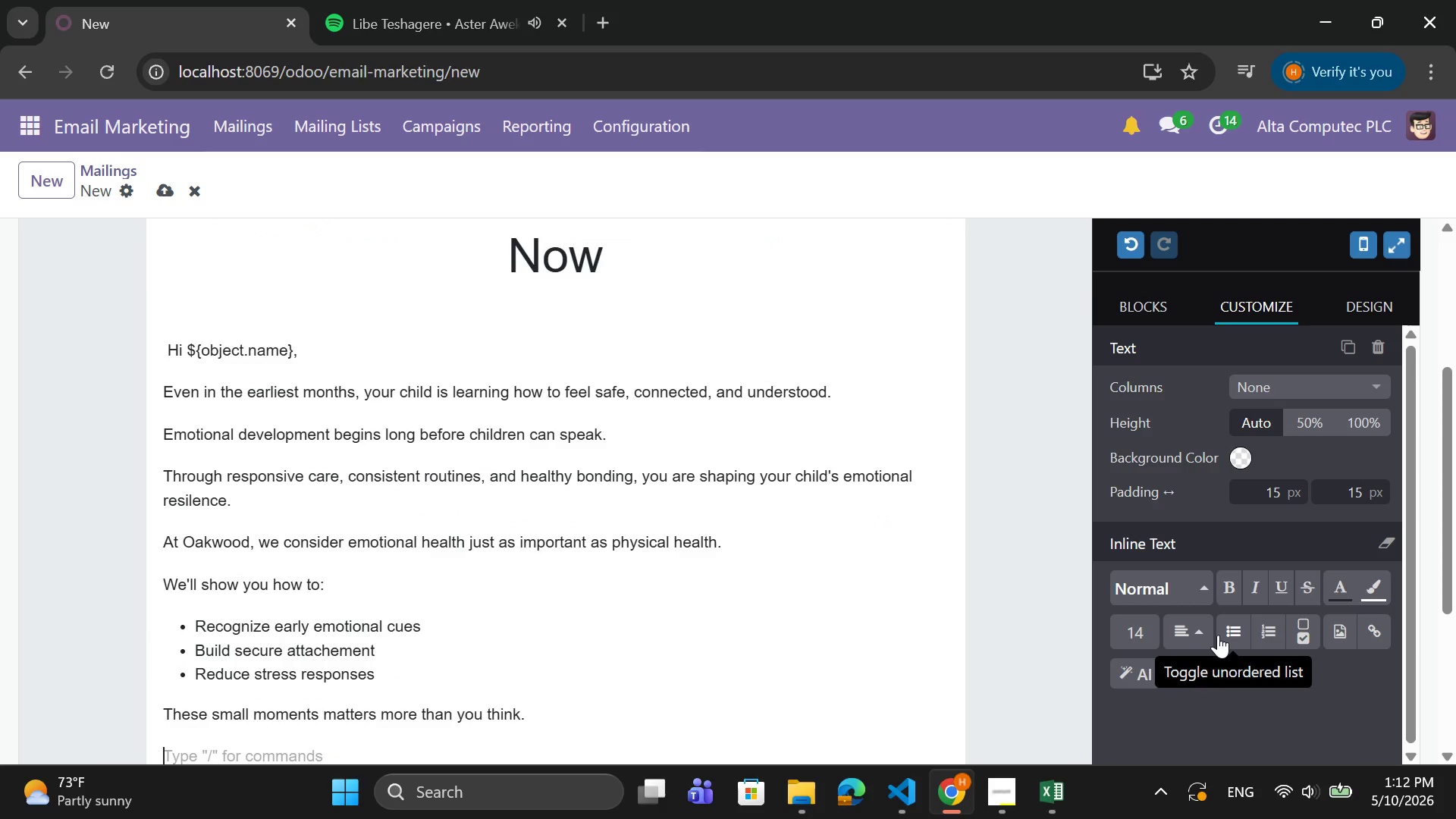 
type(Warm regards,)
 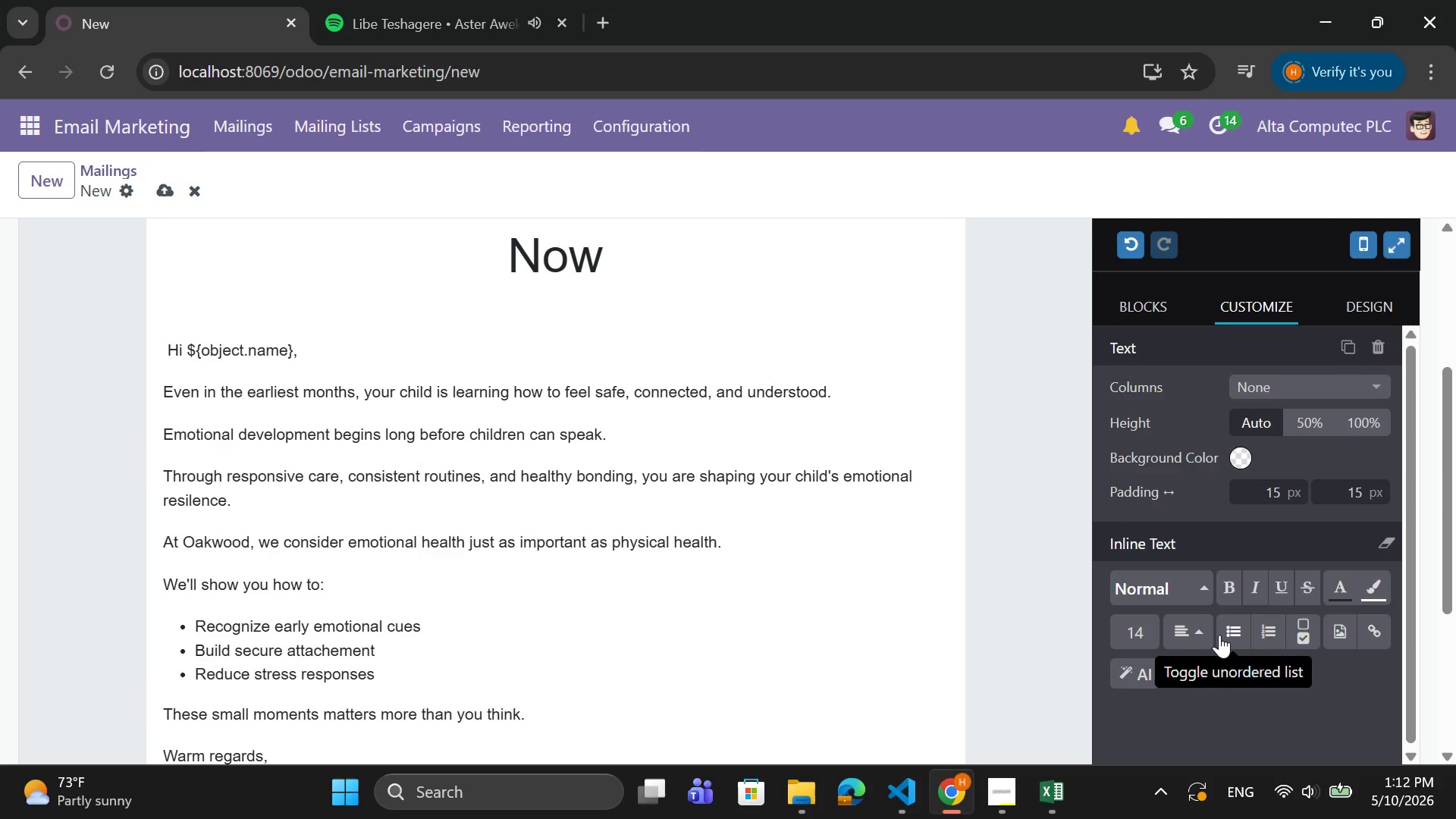 
key(Enter)
 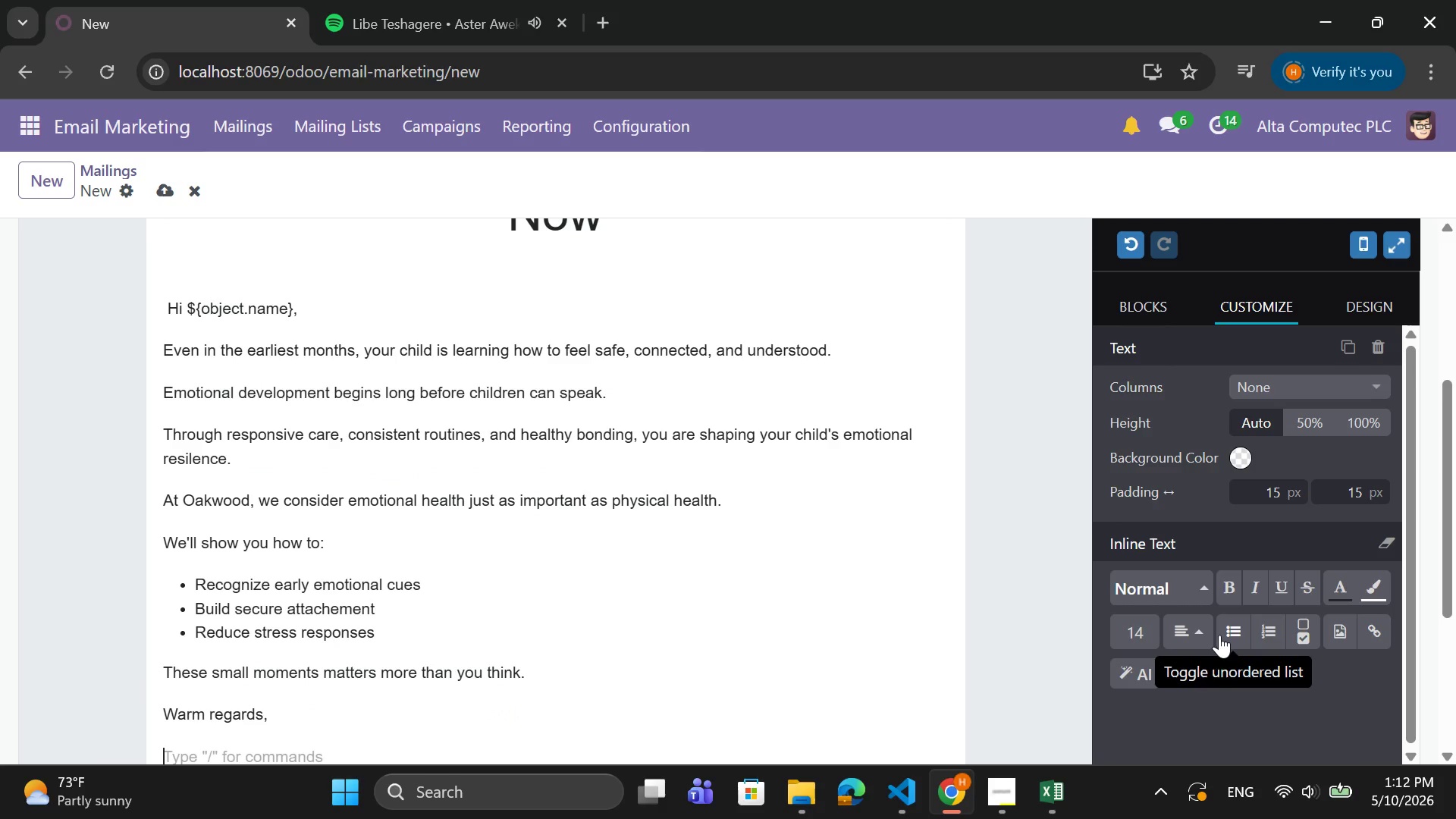 
type(P)
key(Backspace)
type(Oakwood Pediatirc Team)
 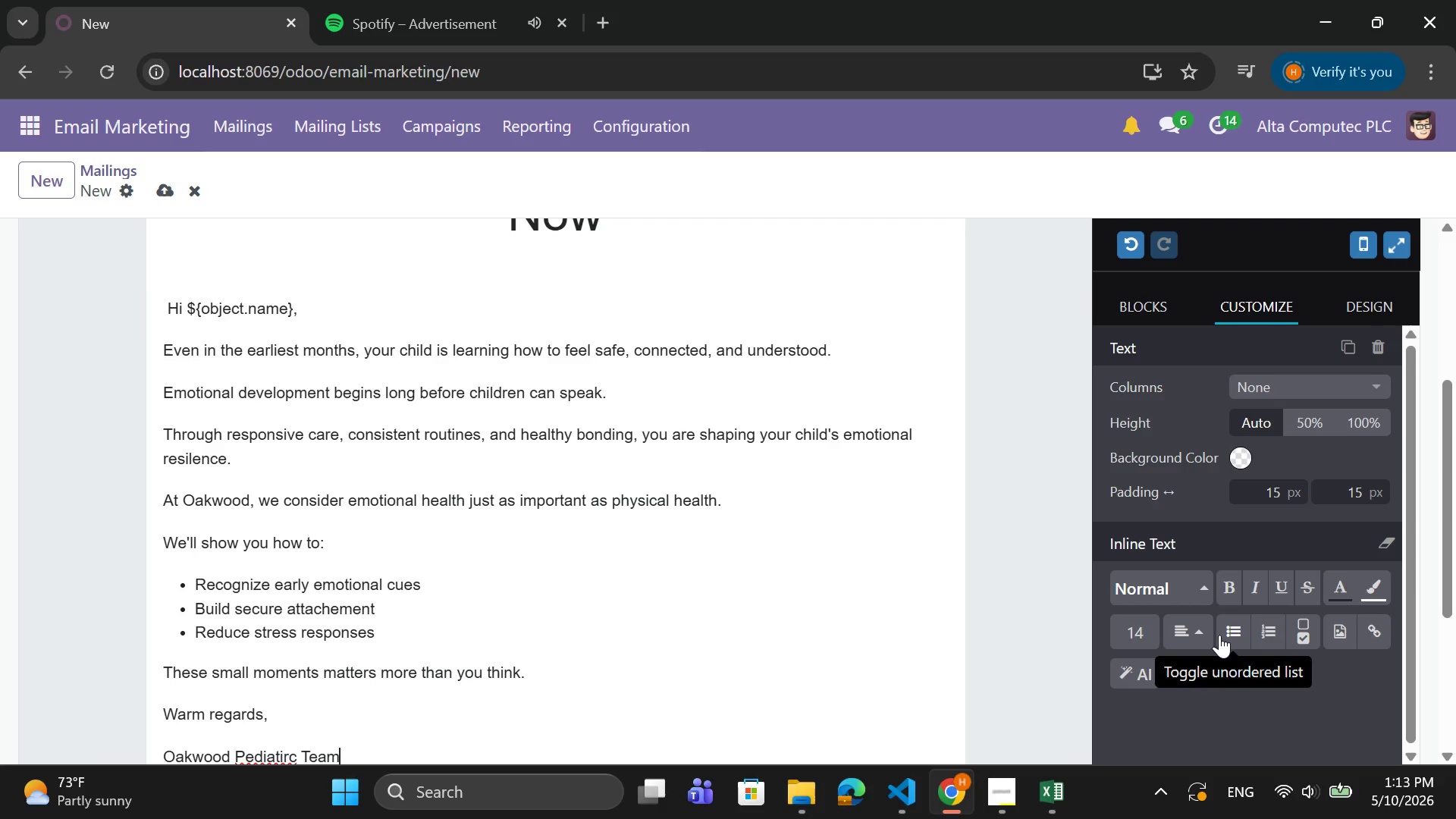 
key(ArrowLeft)
 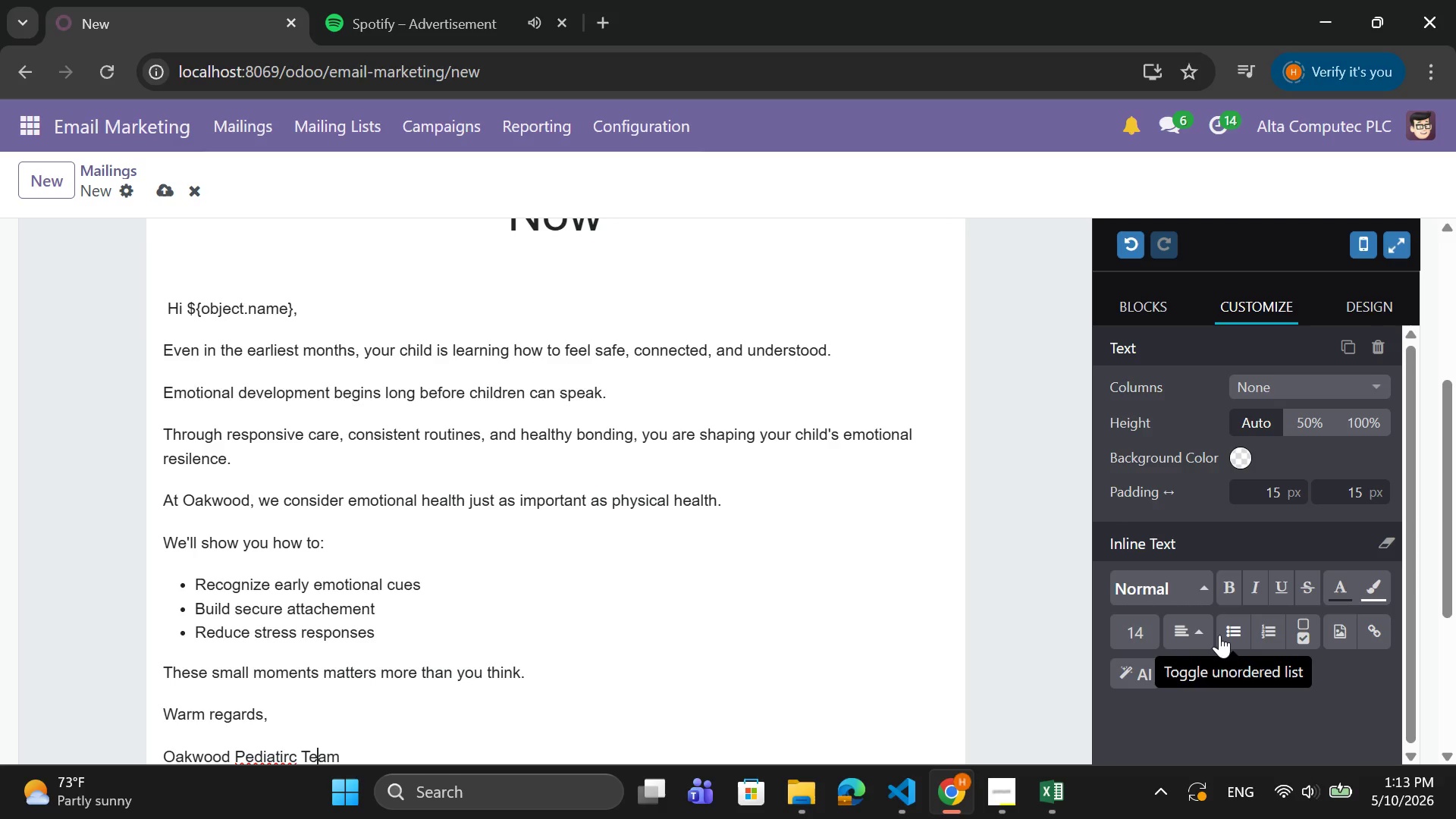 
key(ArrowLeft)
 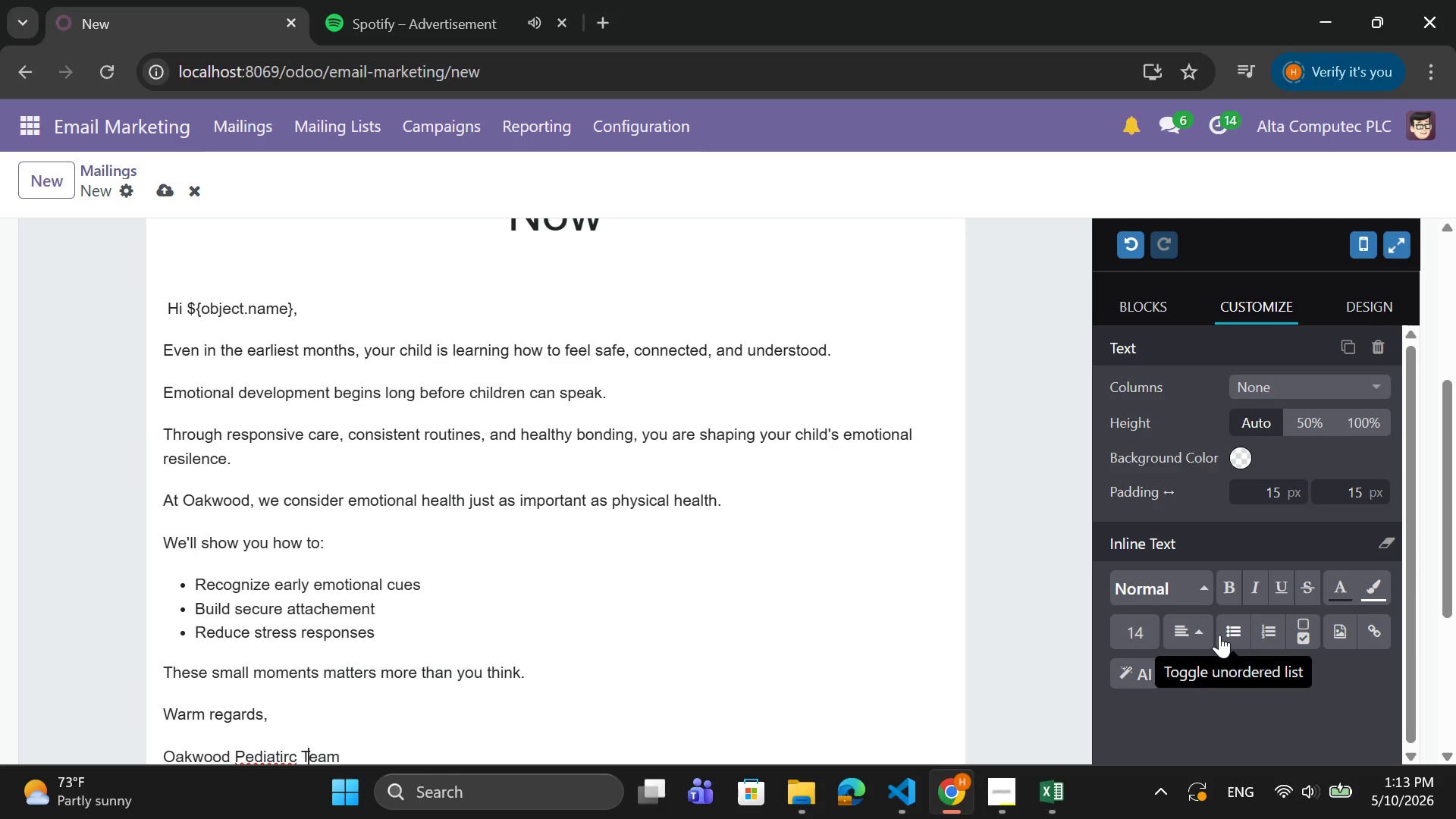 
key(ArrowLeft)
 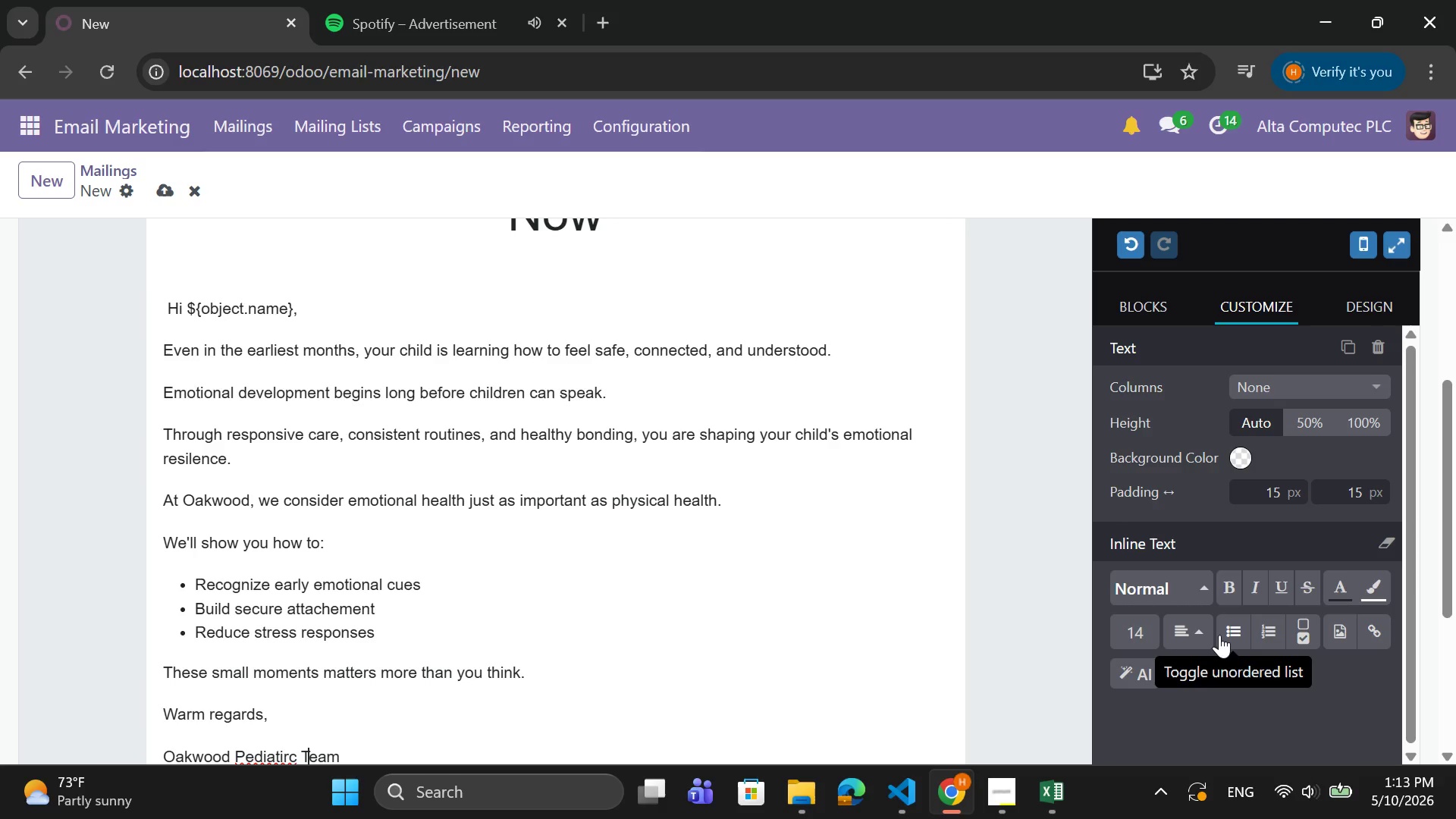 
key(ArrowLeft)
 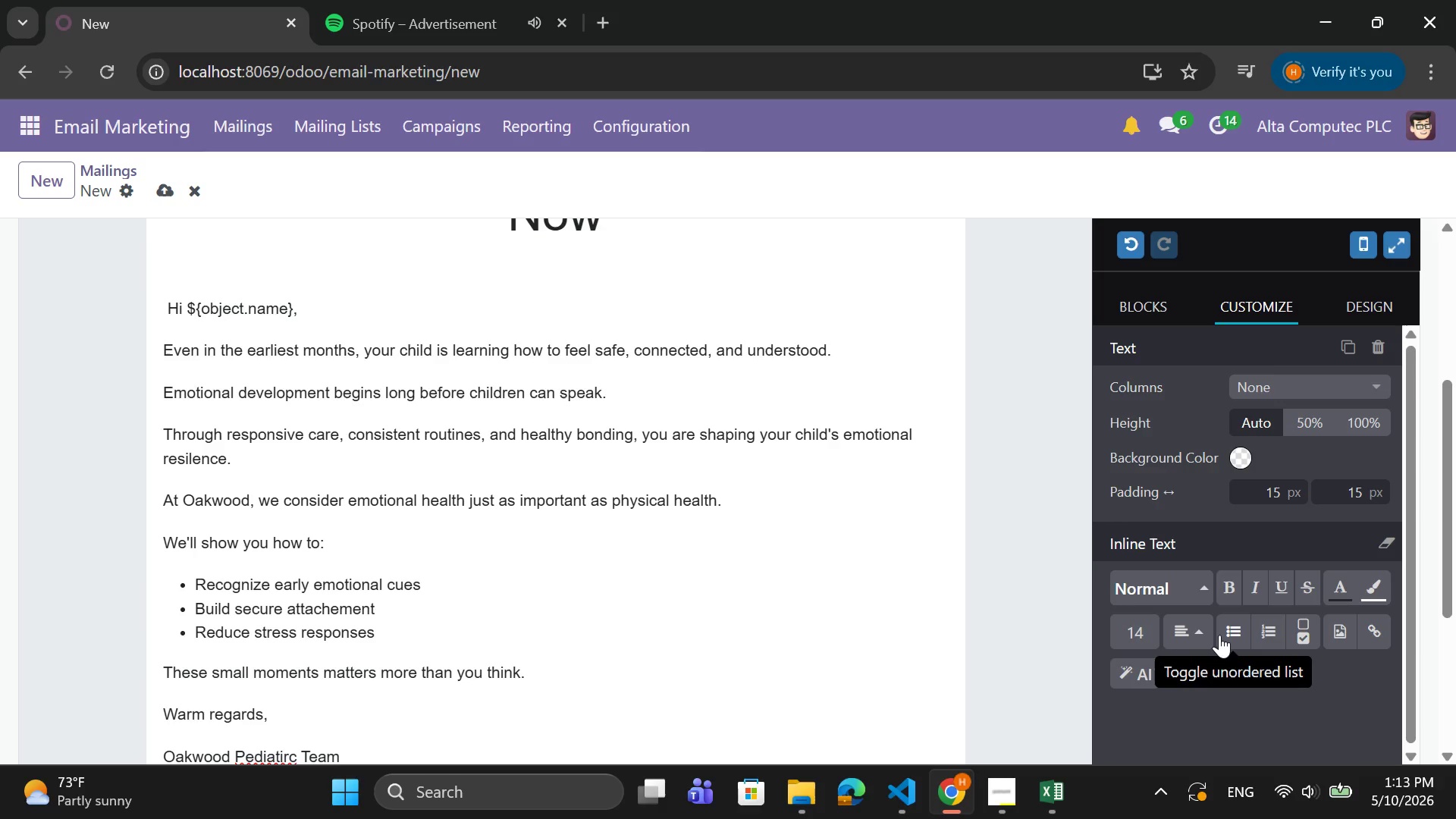 
key(ArrowLeft)
 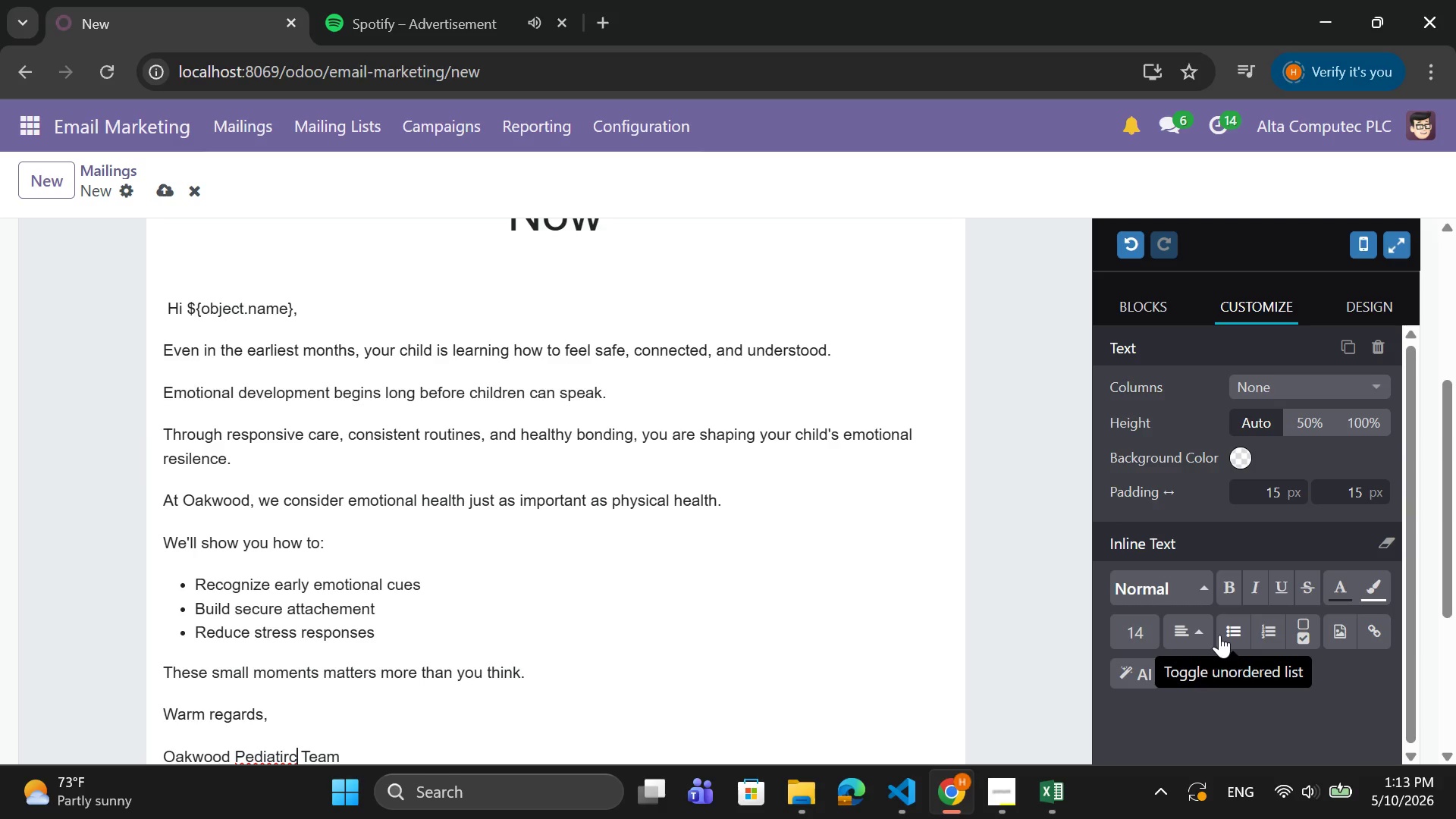 
key(Backspace)
key(Backspace)
key(Backspace)
type(ric)
 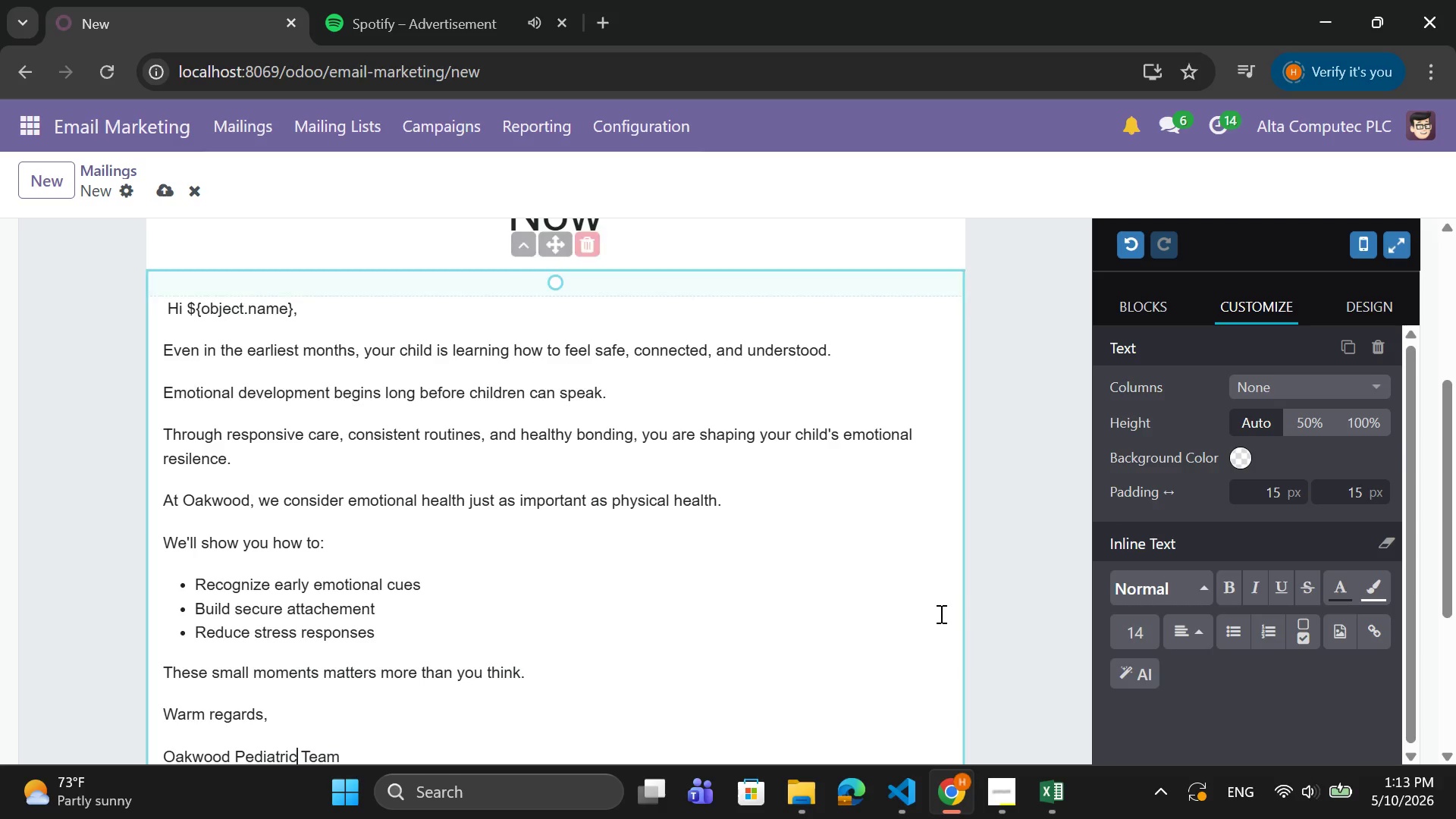 
scroll: coordinate [925, 616], scroll_direction: down, amount: 2.0
 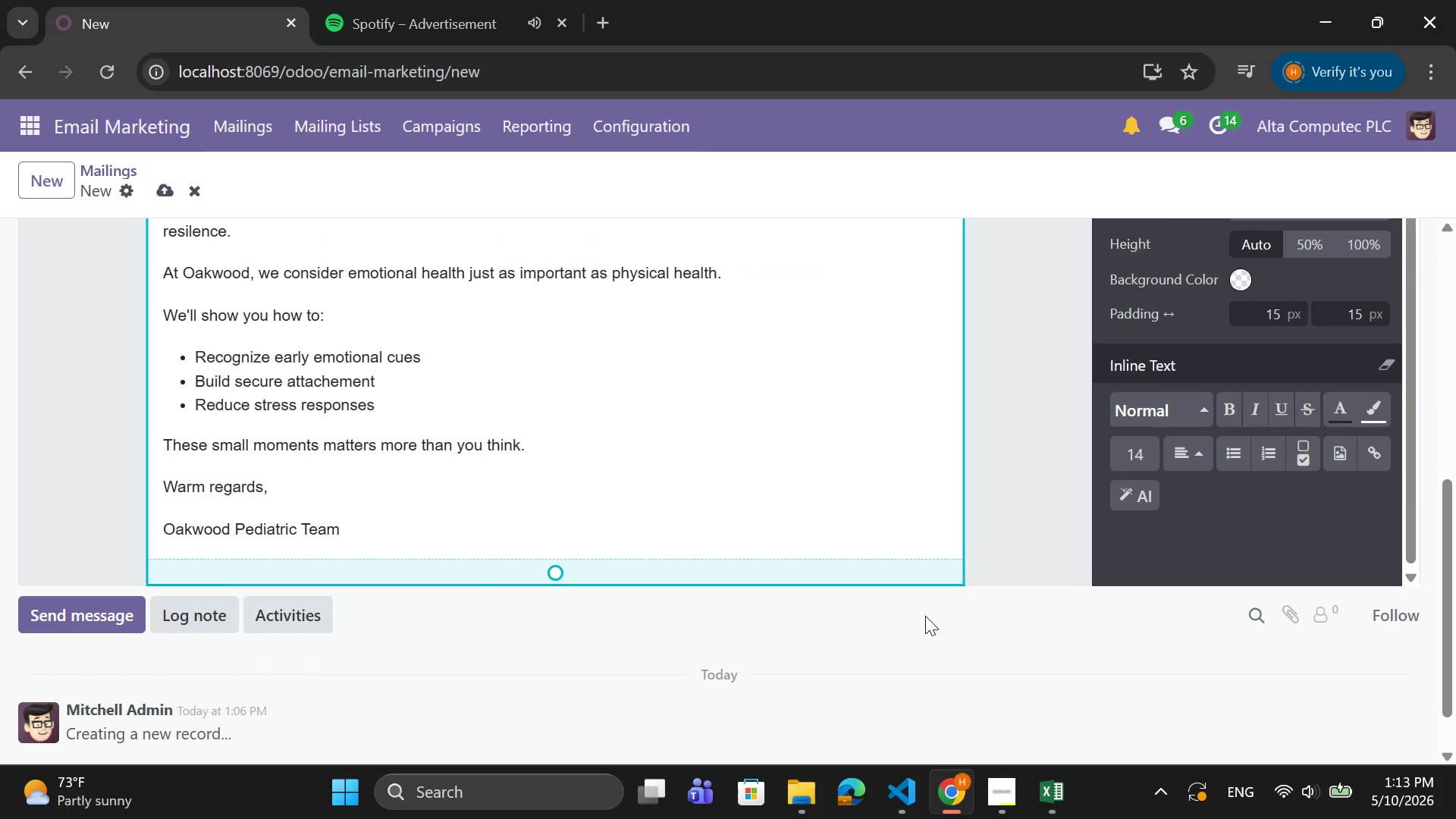 
scroll: coordinate [925, 616], scroll_direction: up, amount: 1.0
 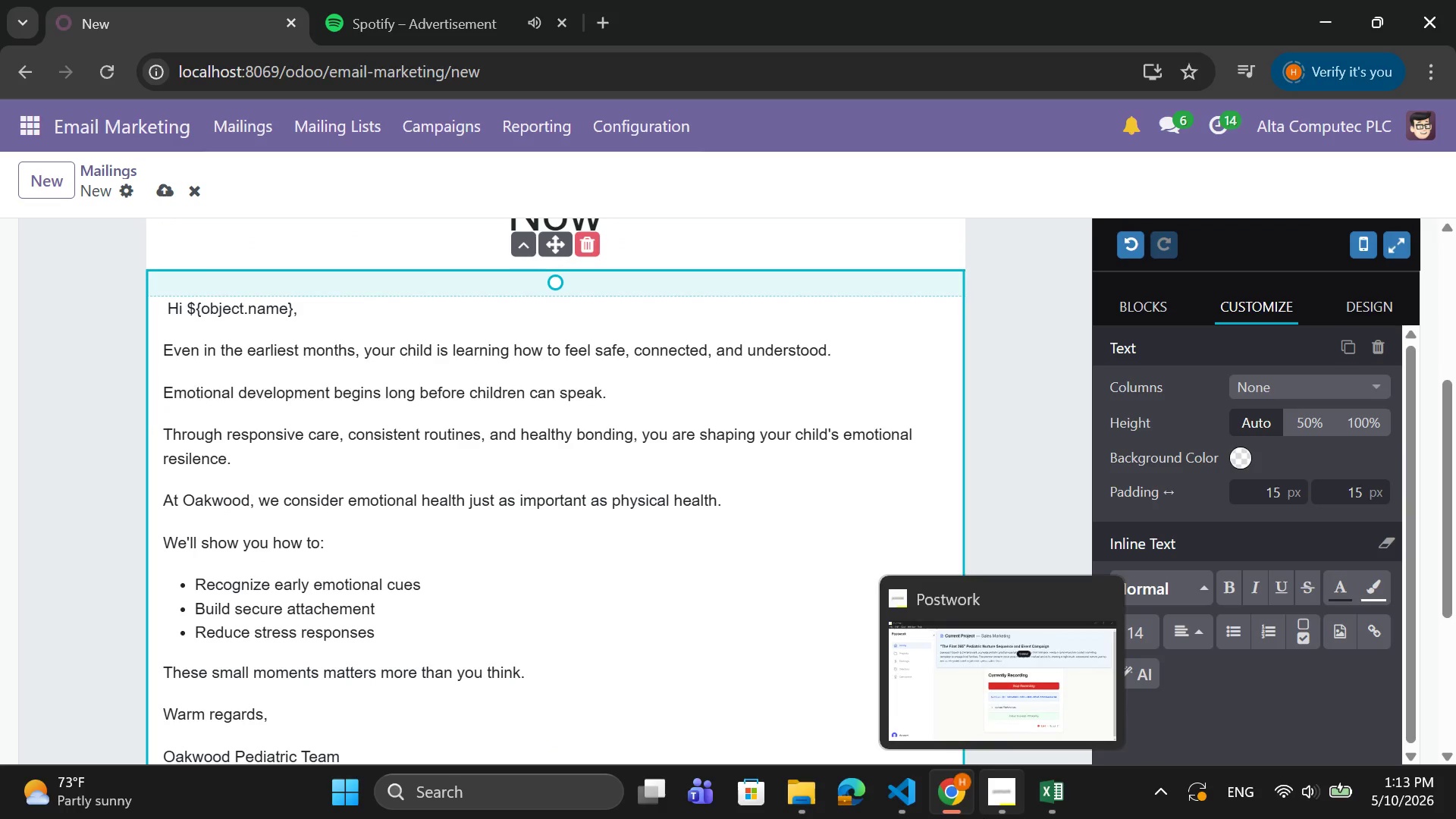 
left_click([1003, 794])